 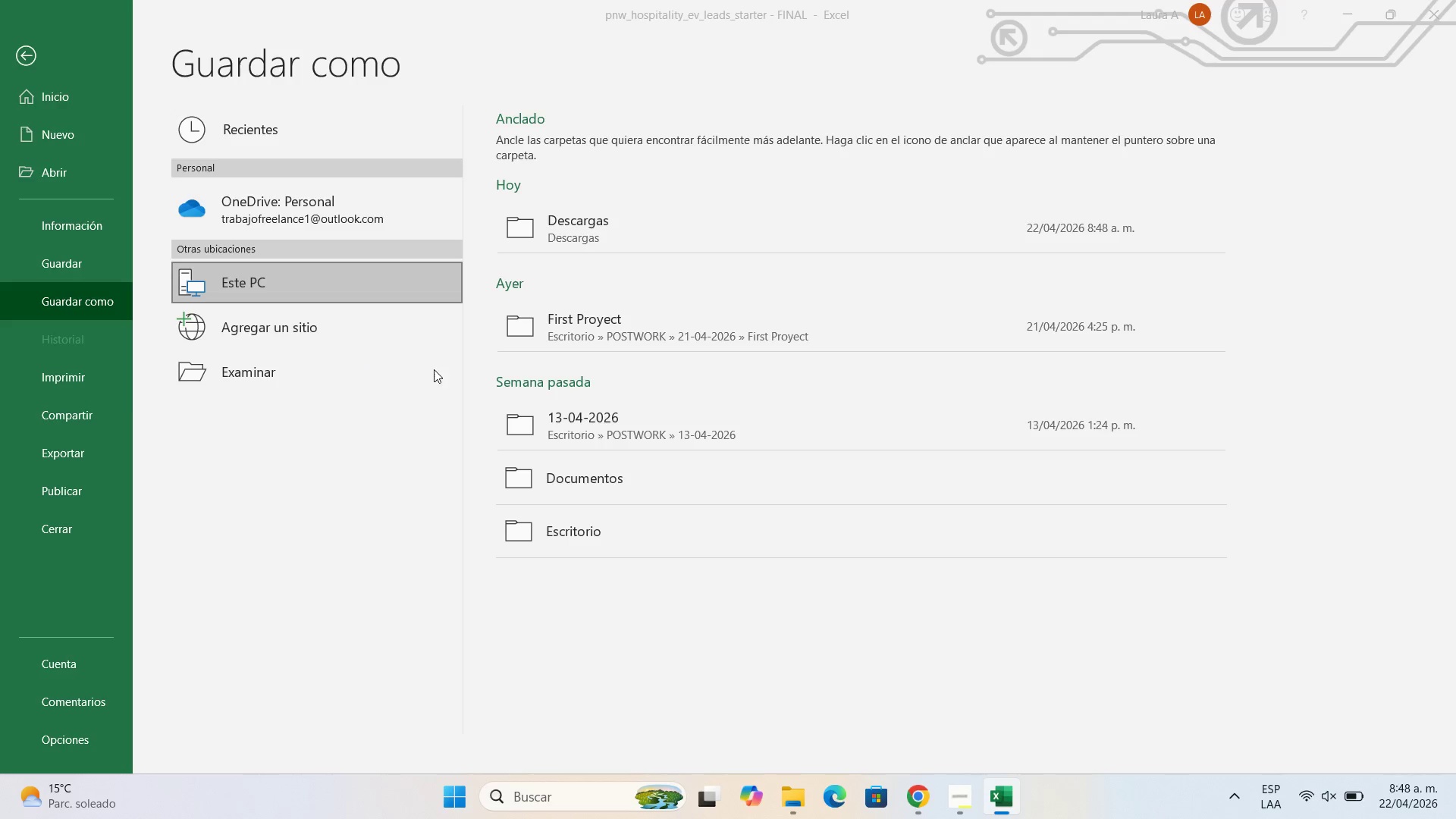 
double_click([269, 340])
 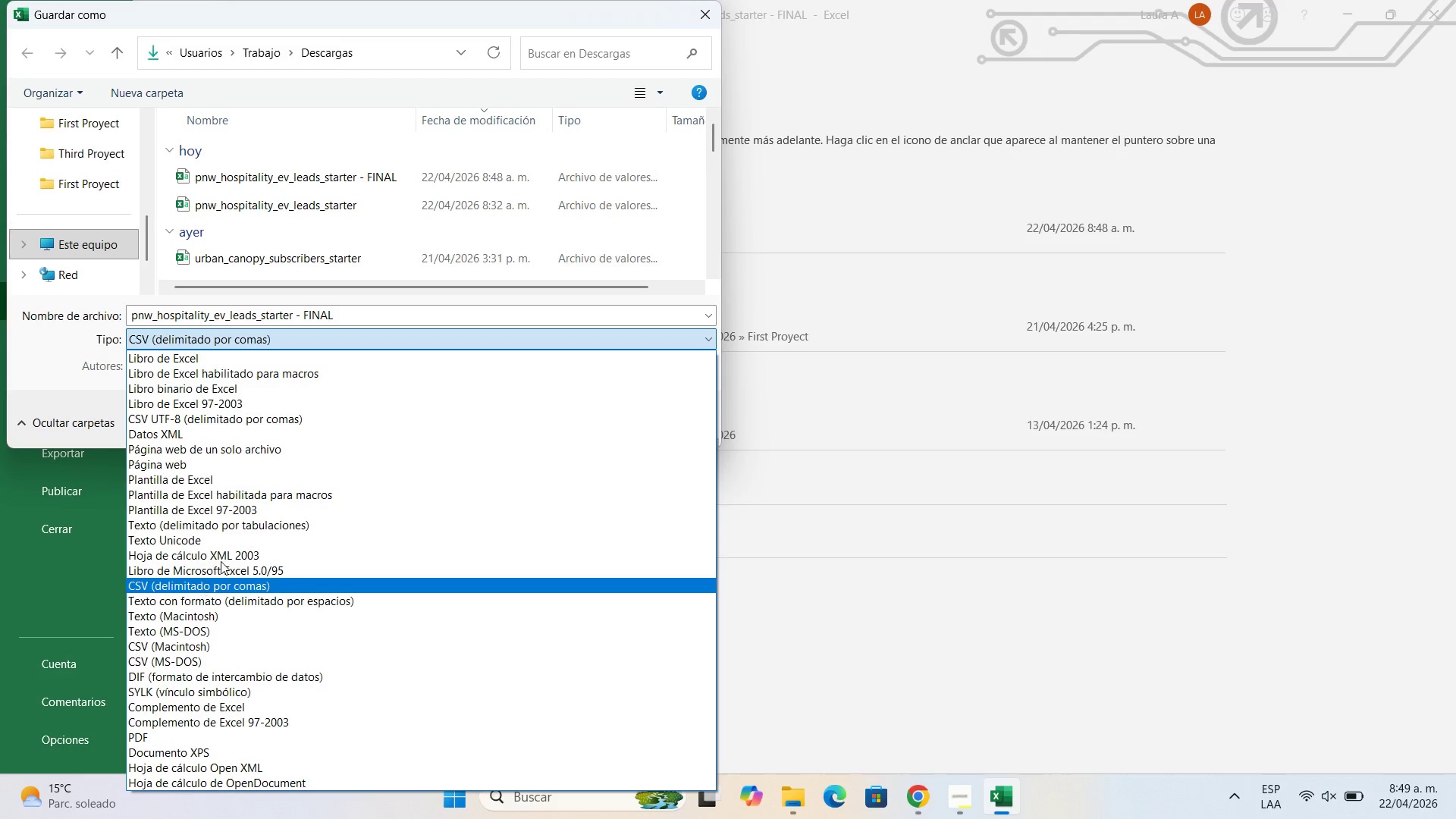 
wait(6.34)
 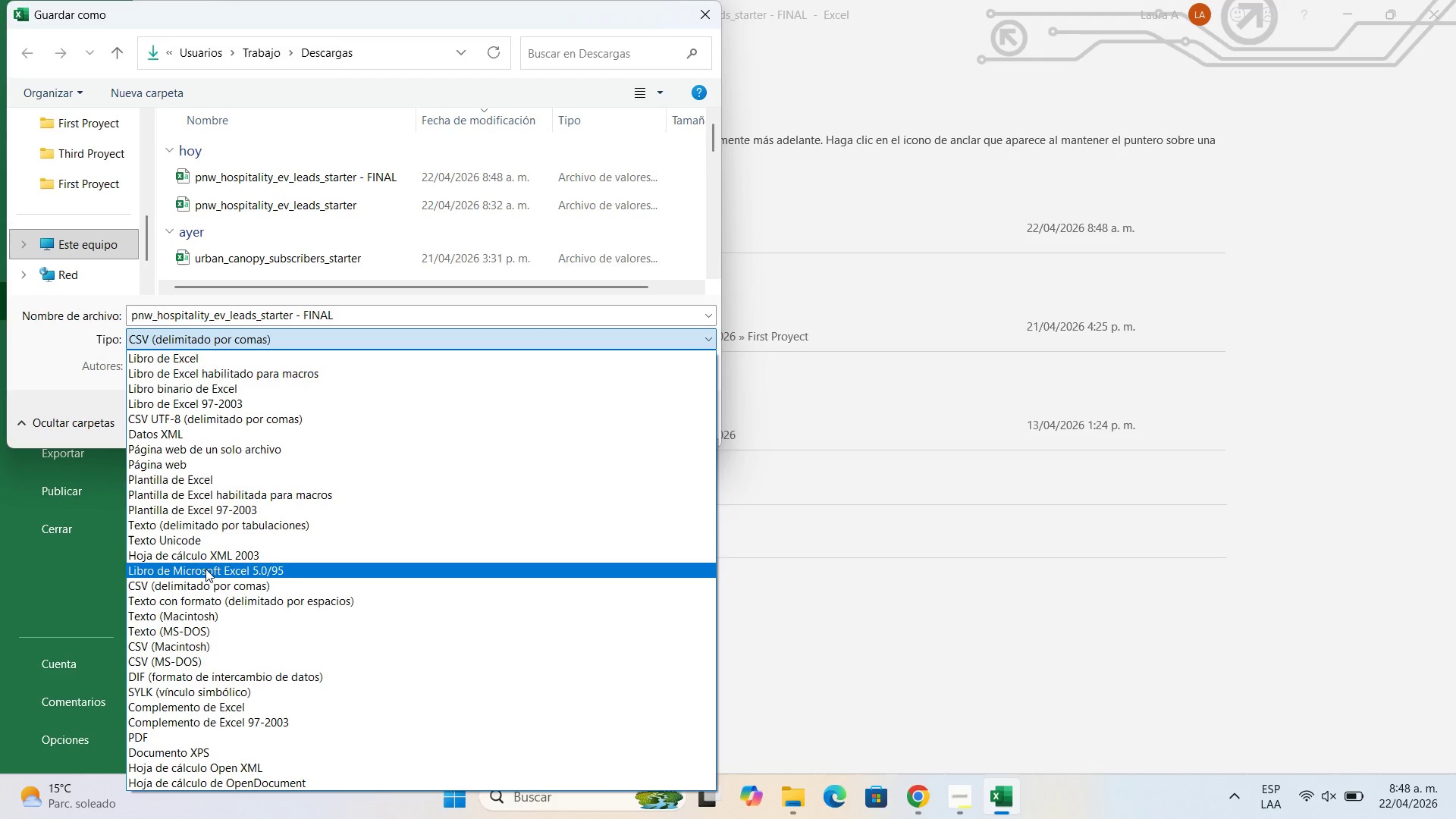 
left_click([319, 413])
 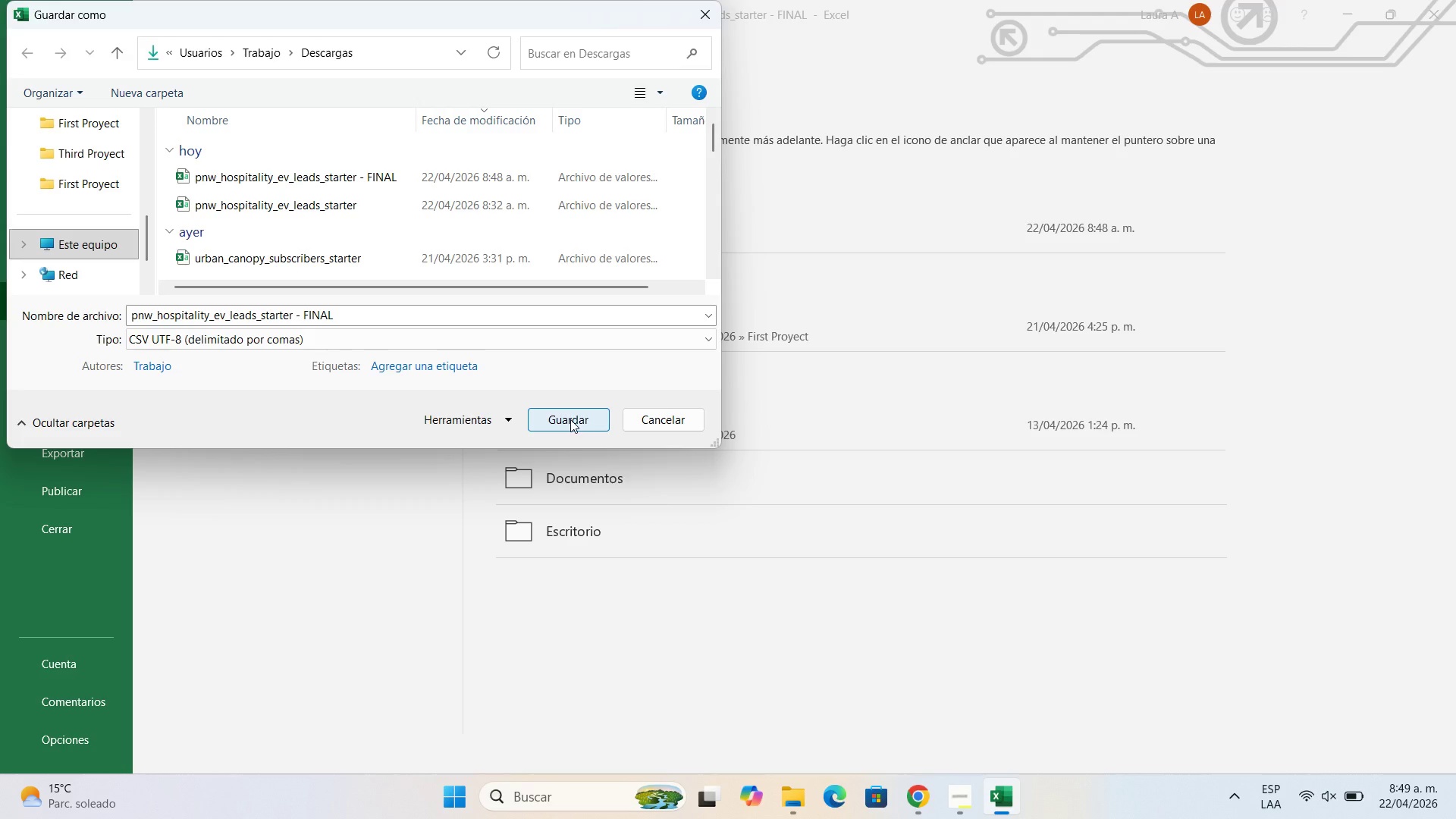 
left_click([350, 306])
 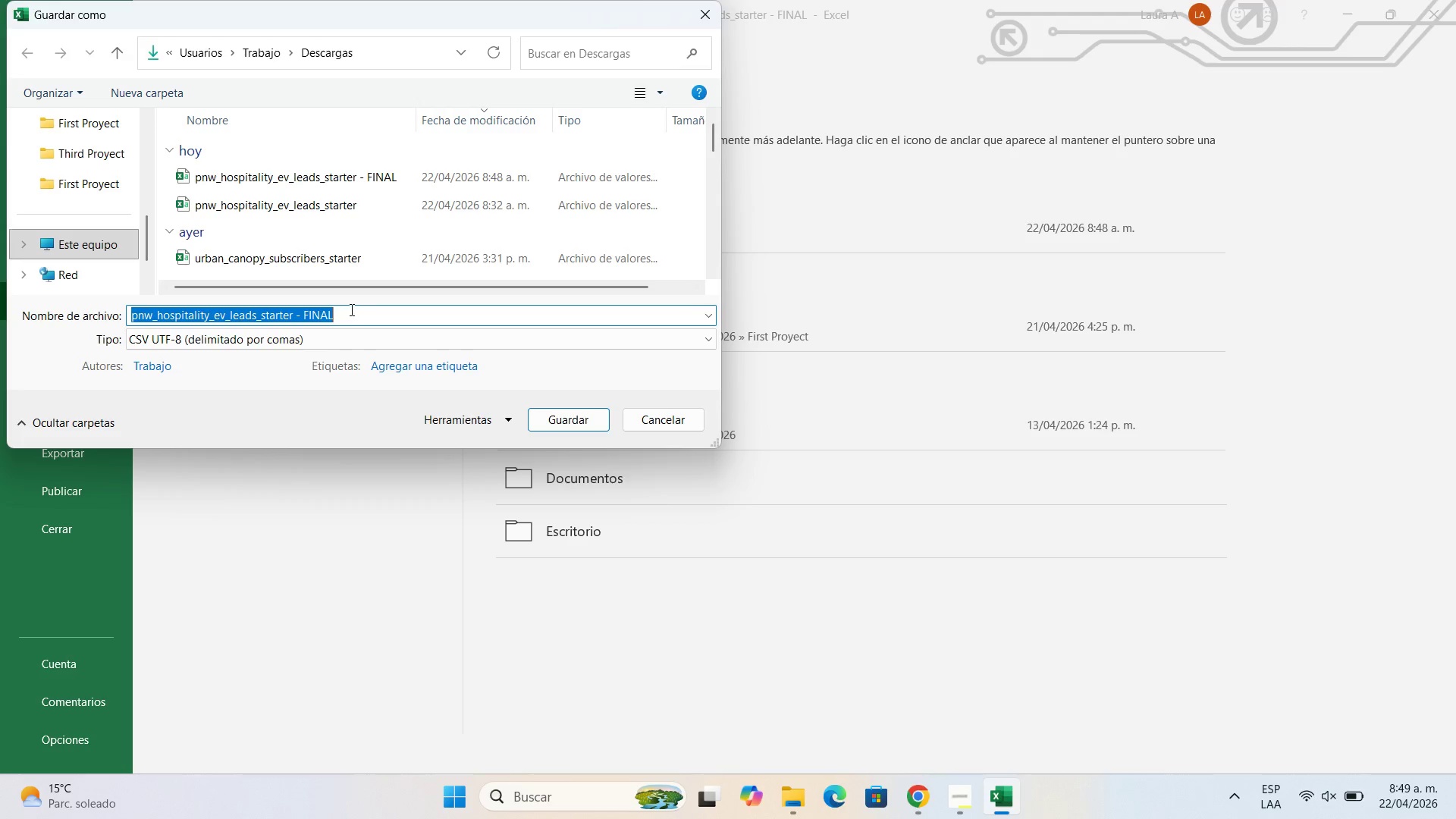 
left_click([350, 309])
 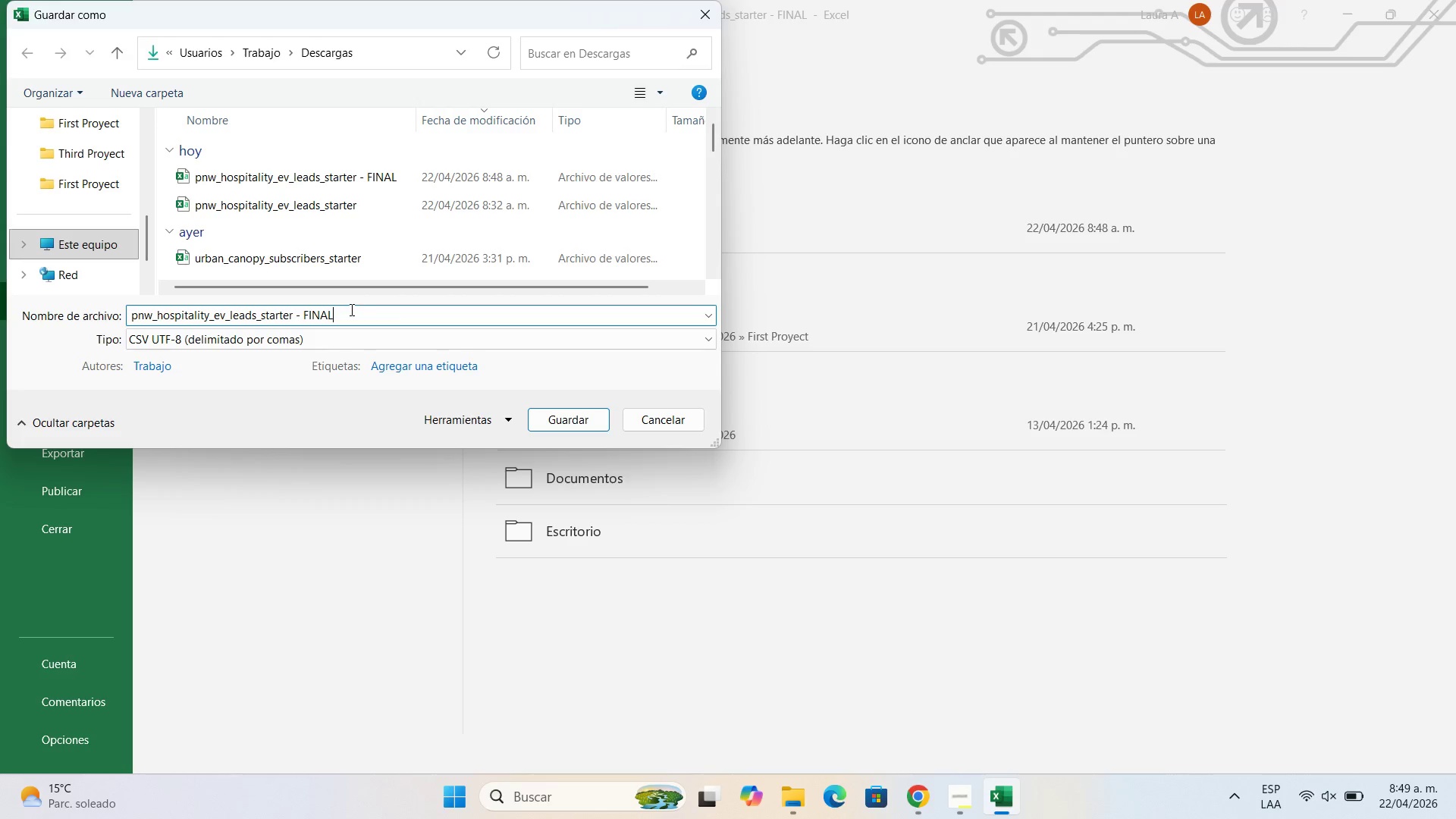 
key(Space)
 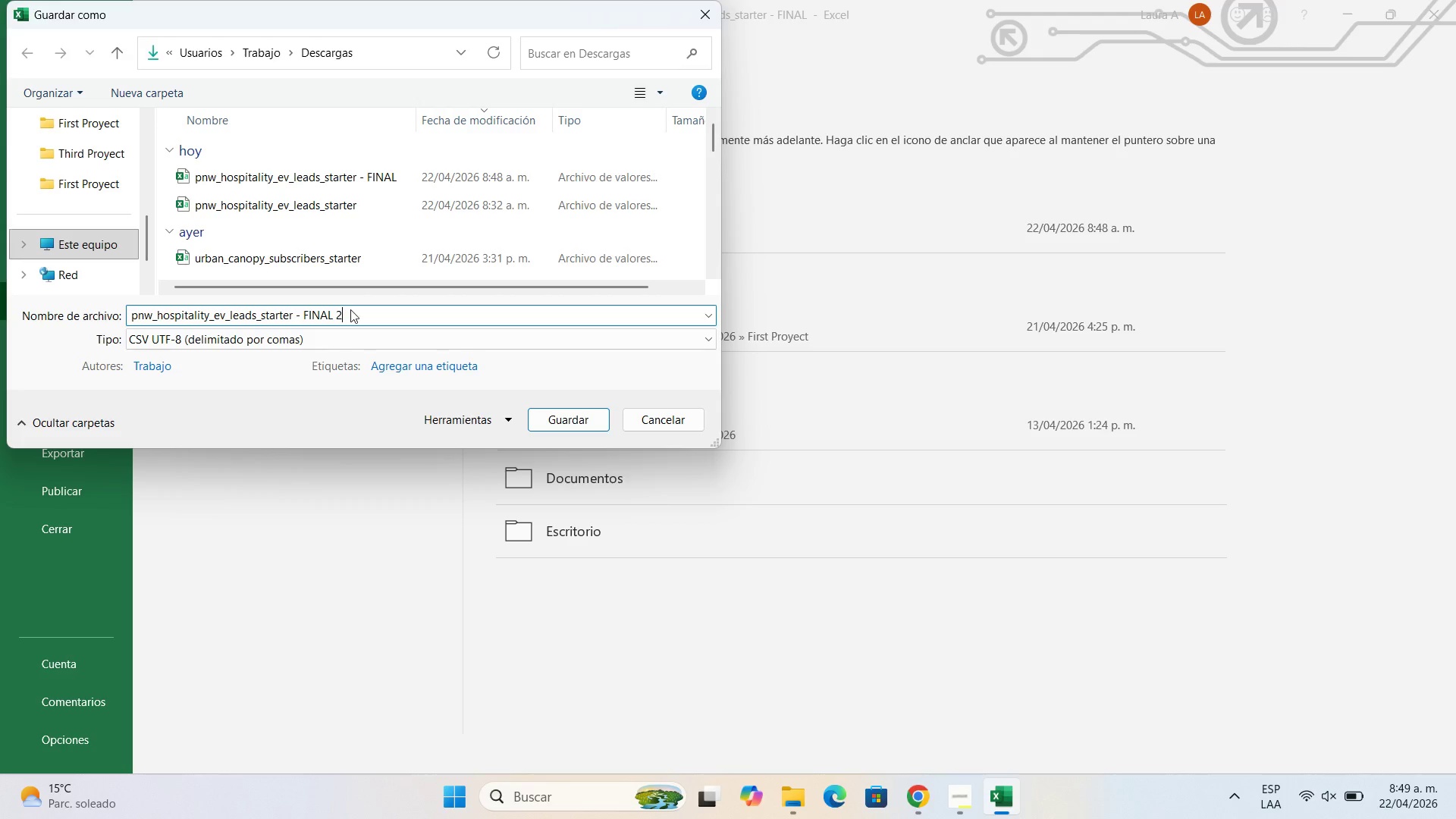 
key(Numpad2)
 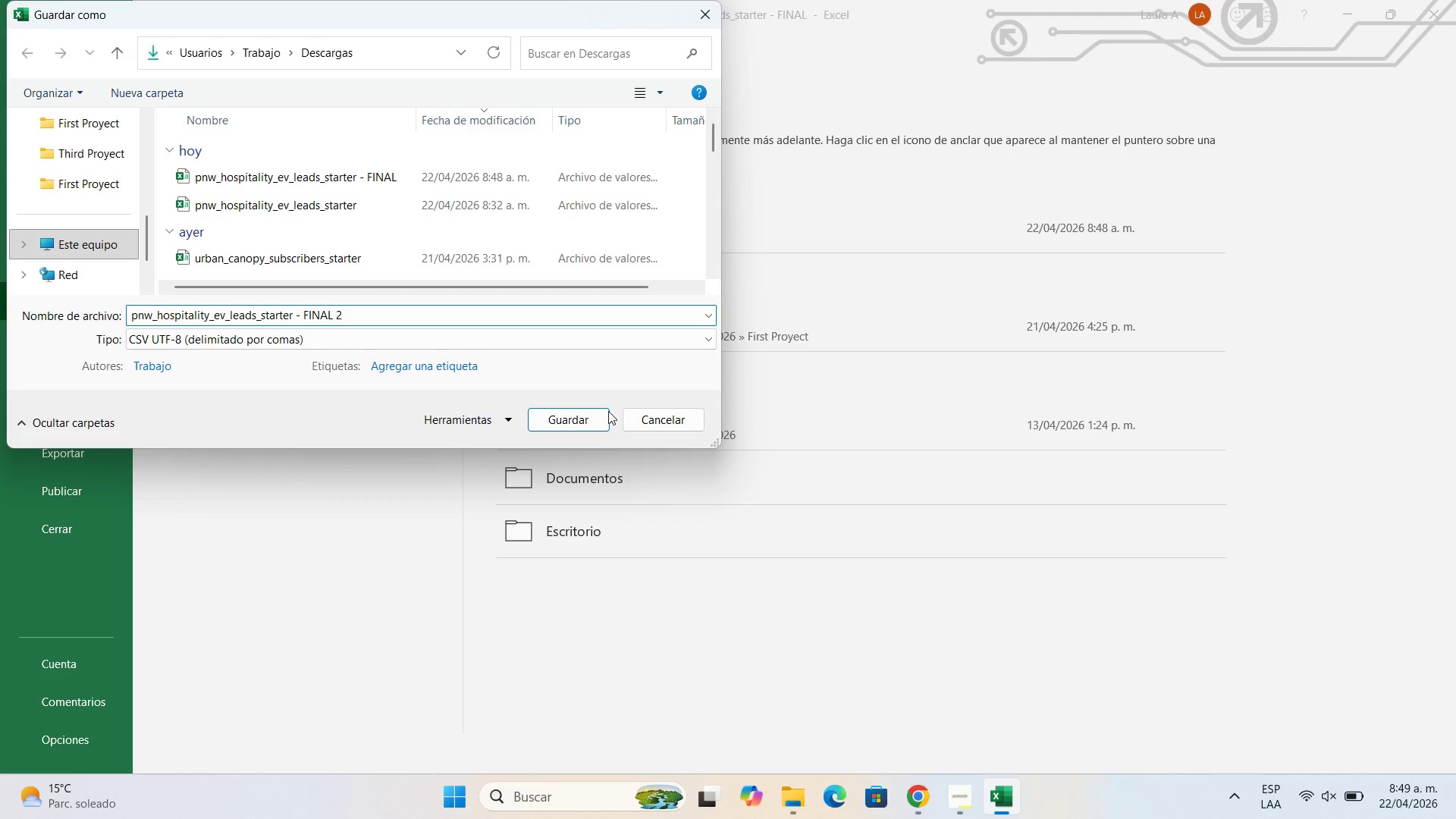 
left_click([566, 413])
 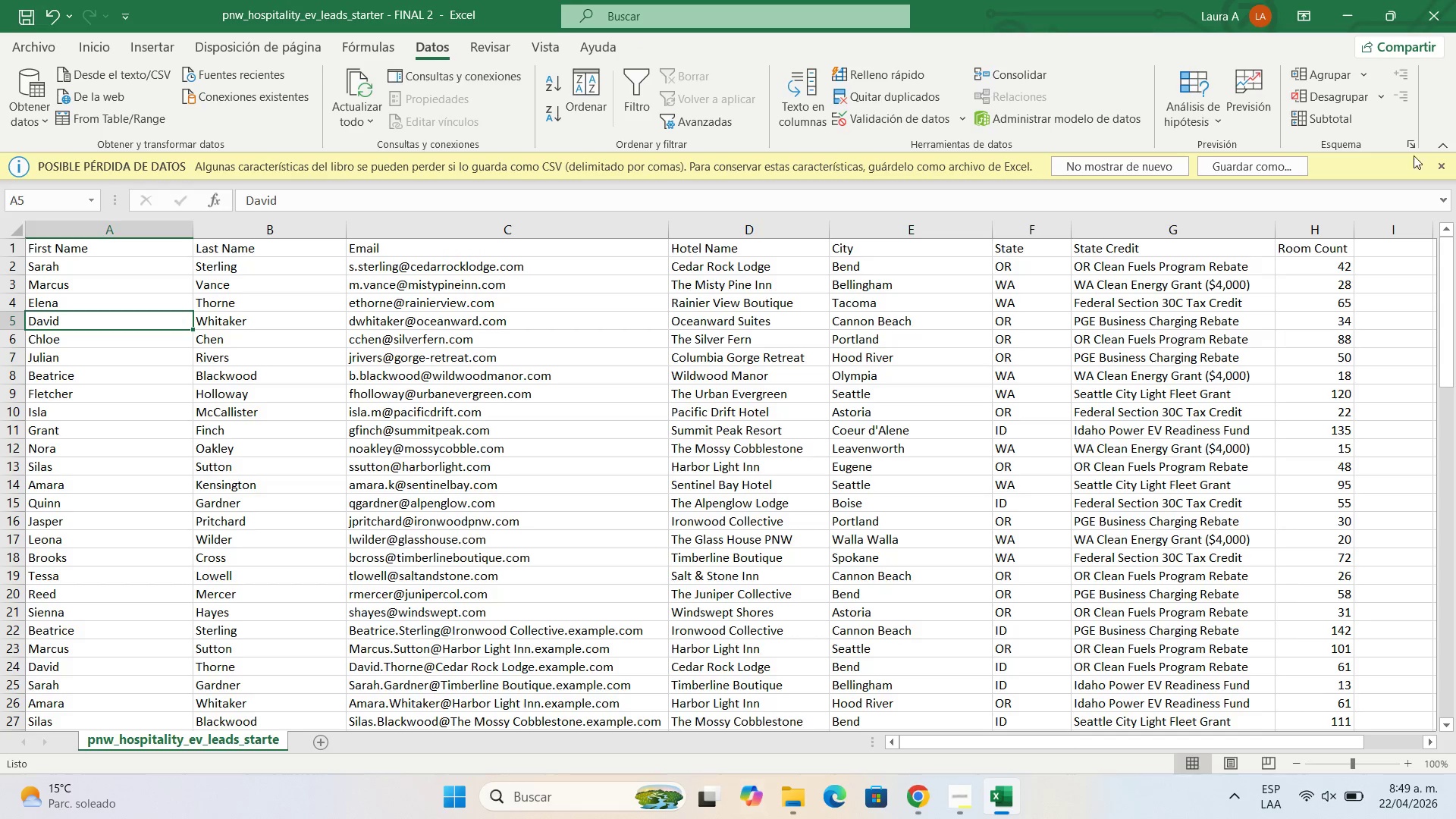 
left_click([1367, 12])
 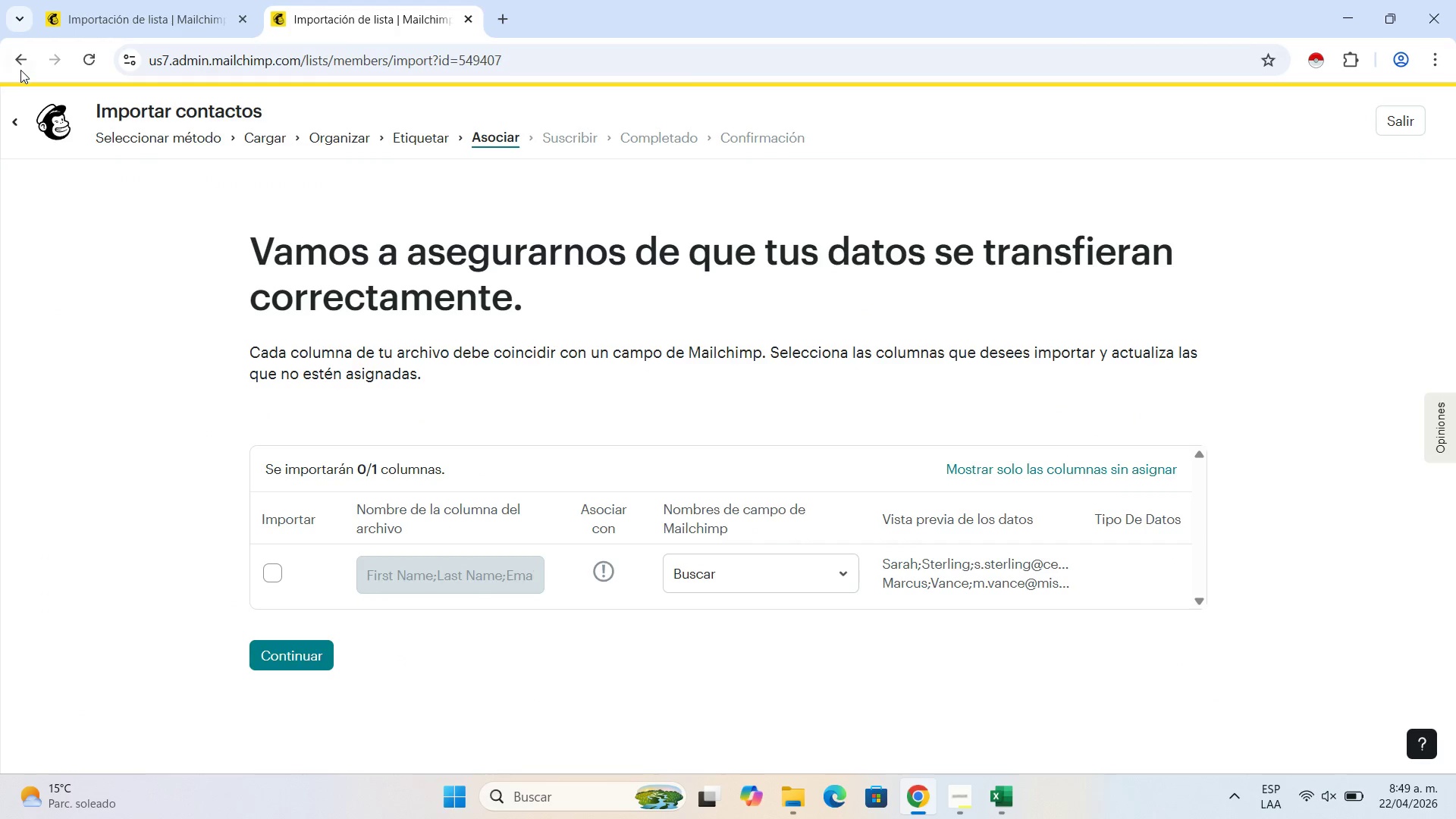 
left_click([23, 67])
 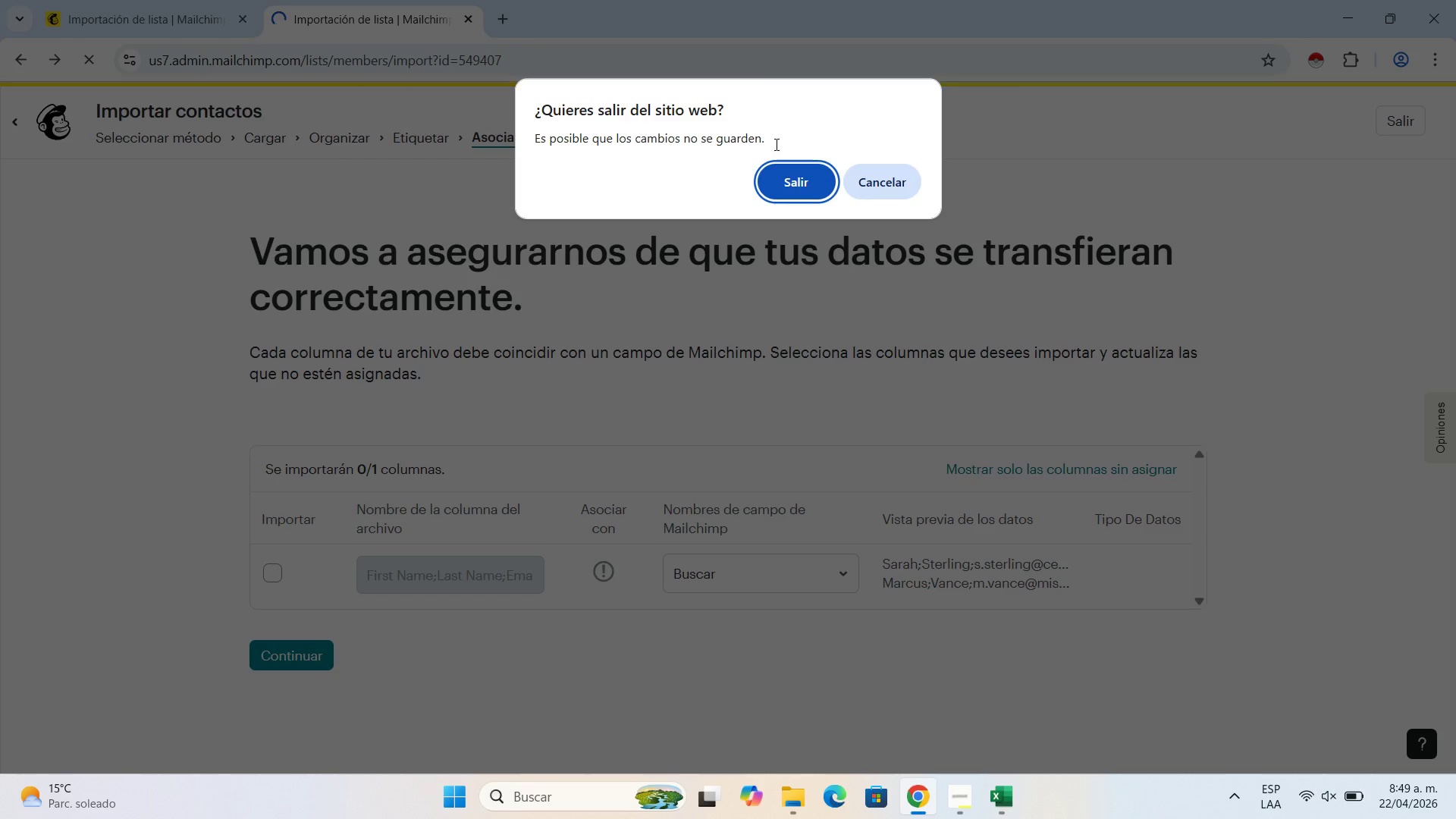 
left_click([806, 198])
 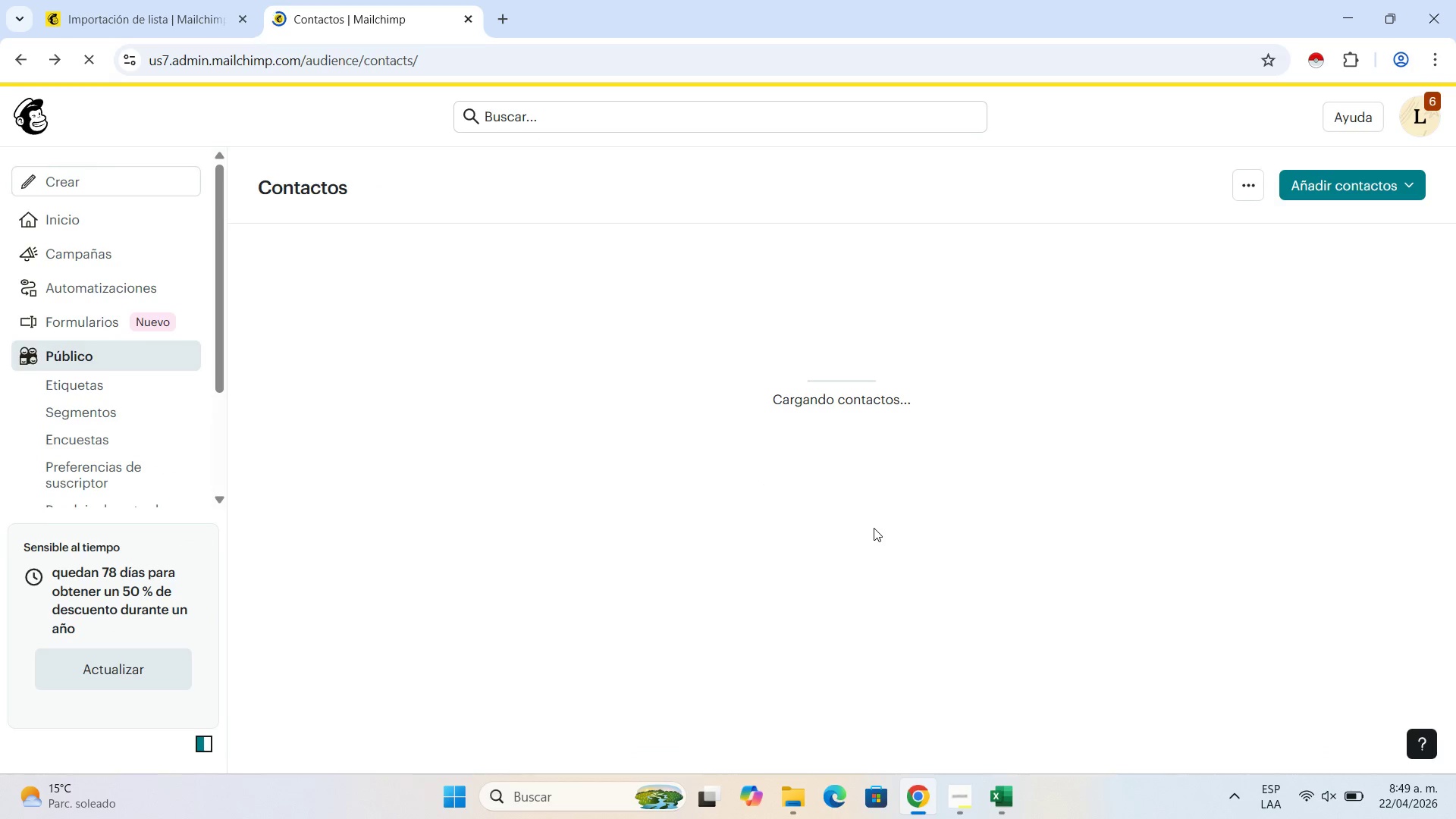 
wait(12.41)
 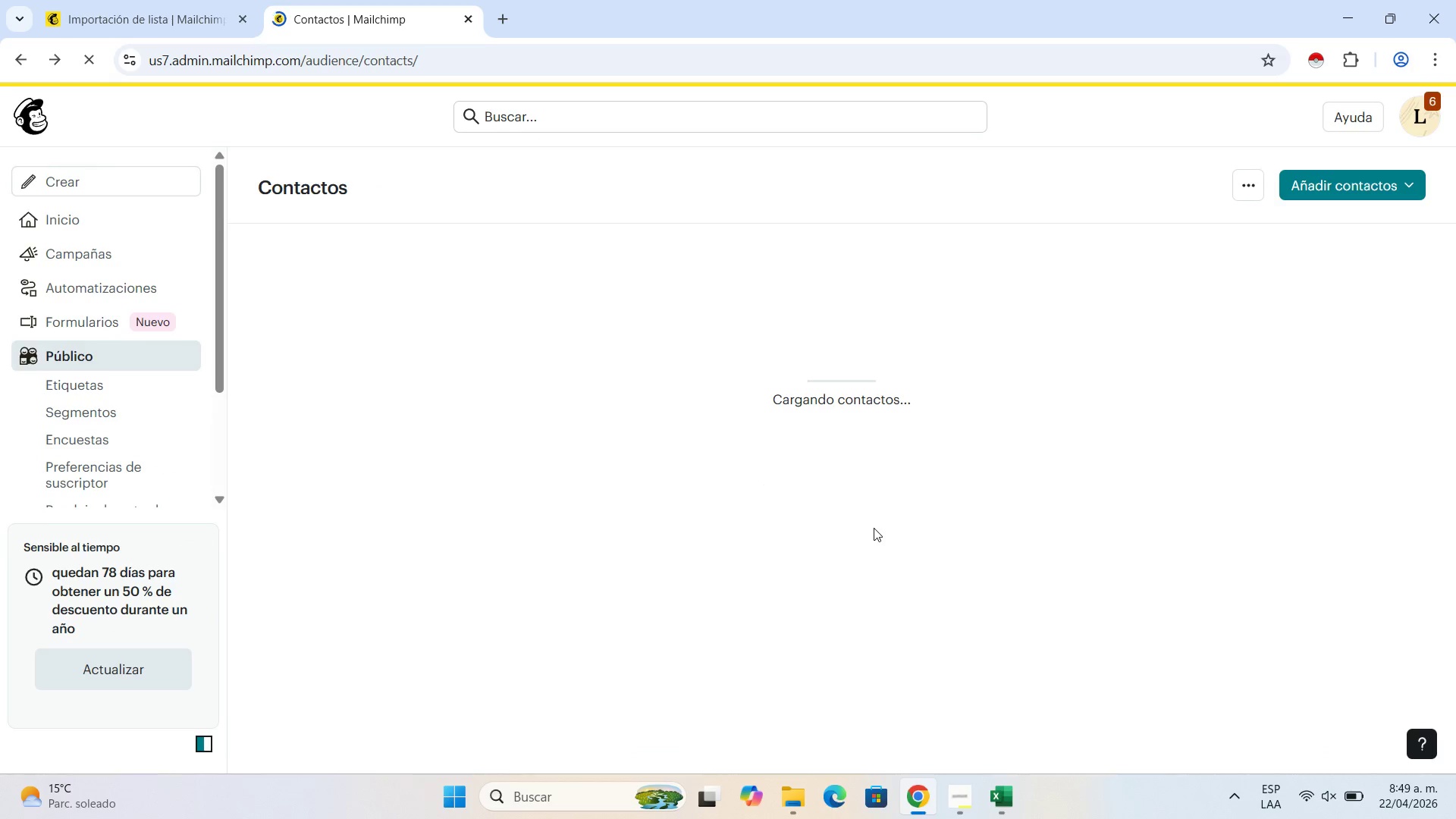 
left_click([795, 519])
 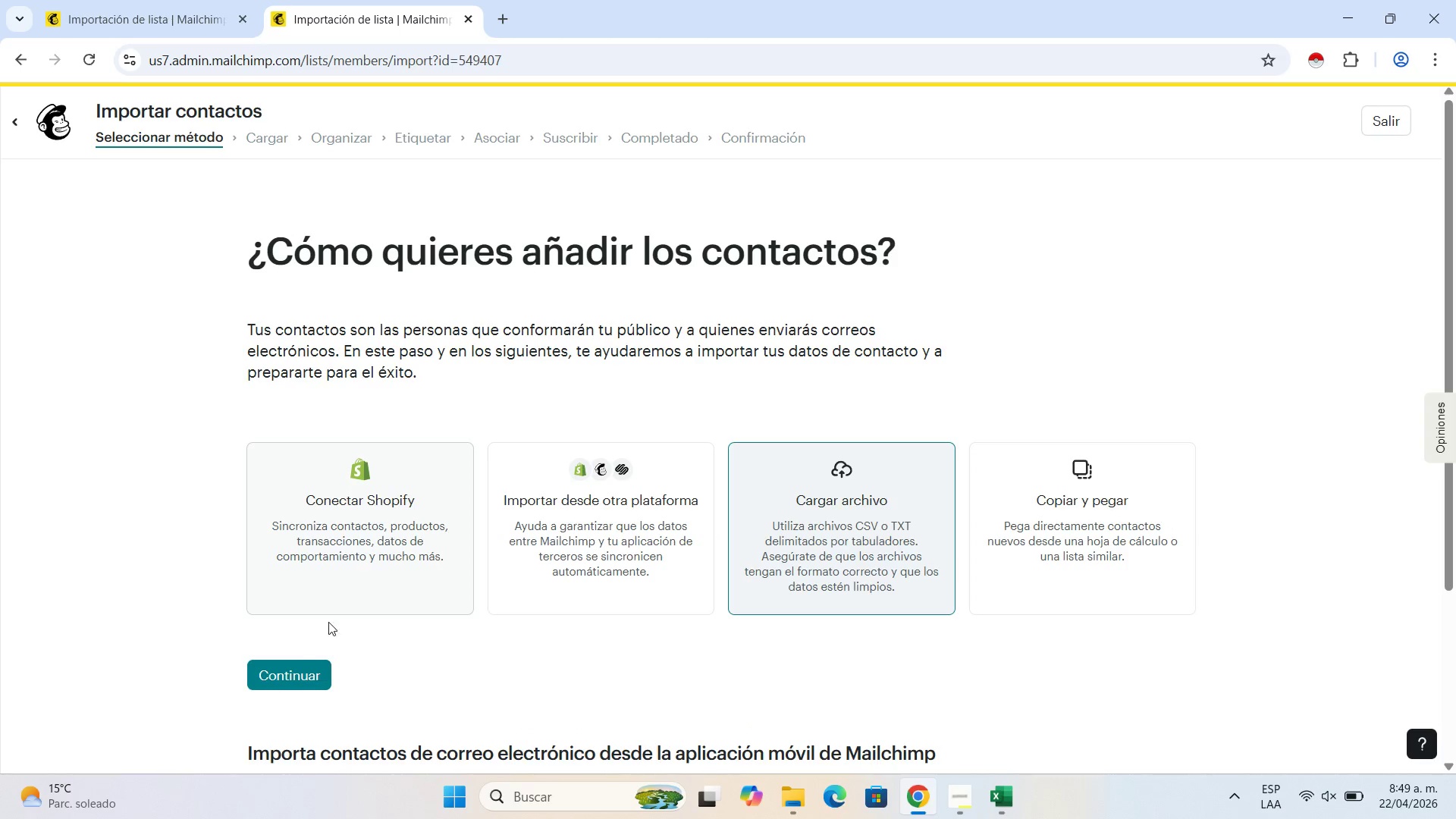 
left_click([292, 665])
 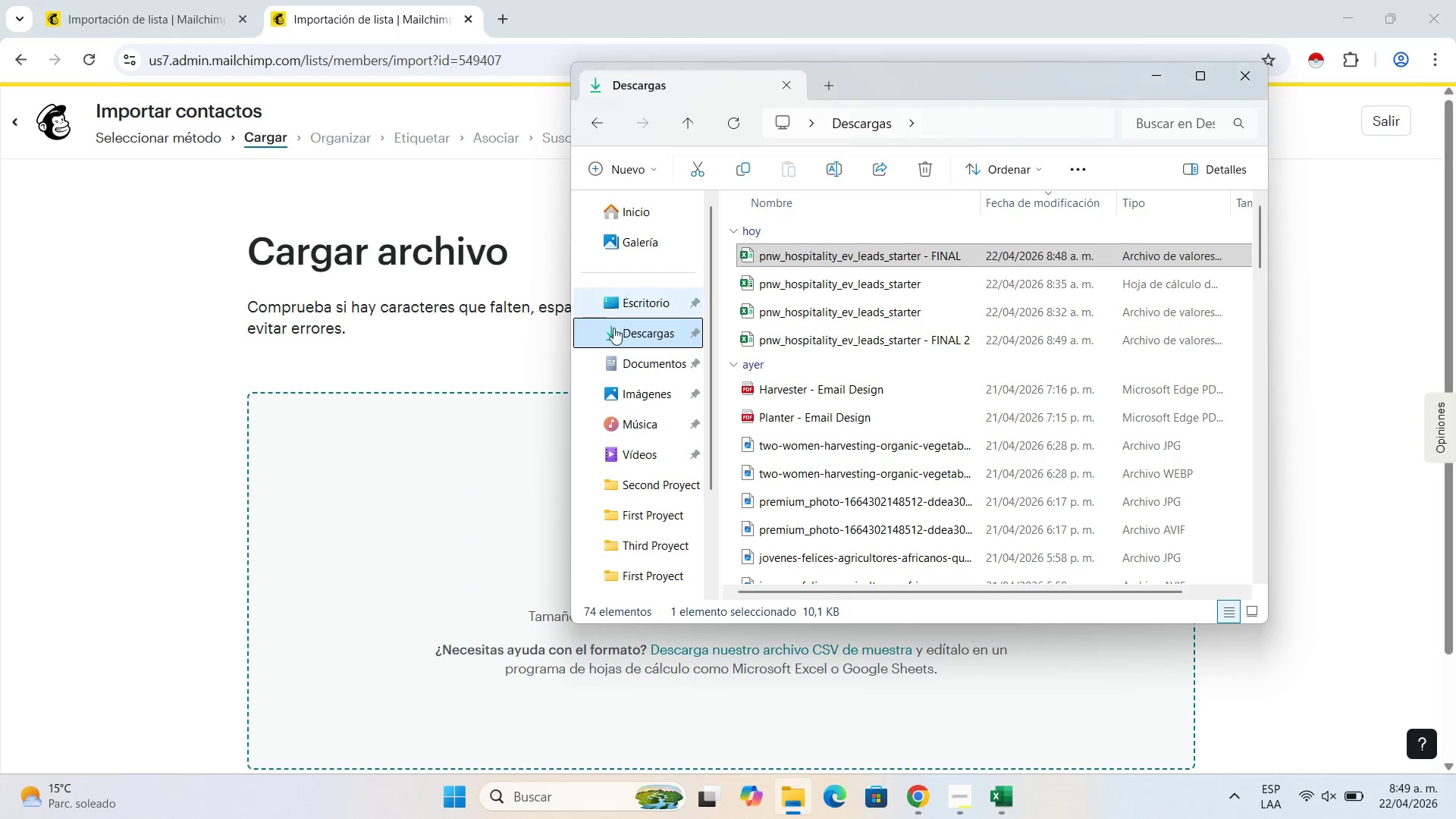 
left_click([630, 319])
 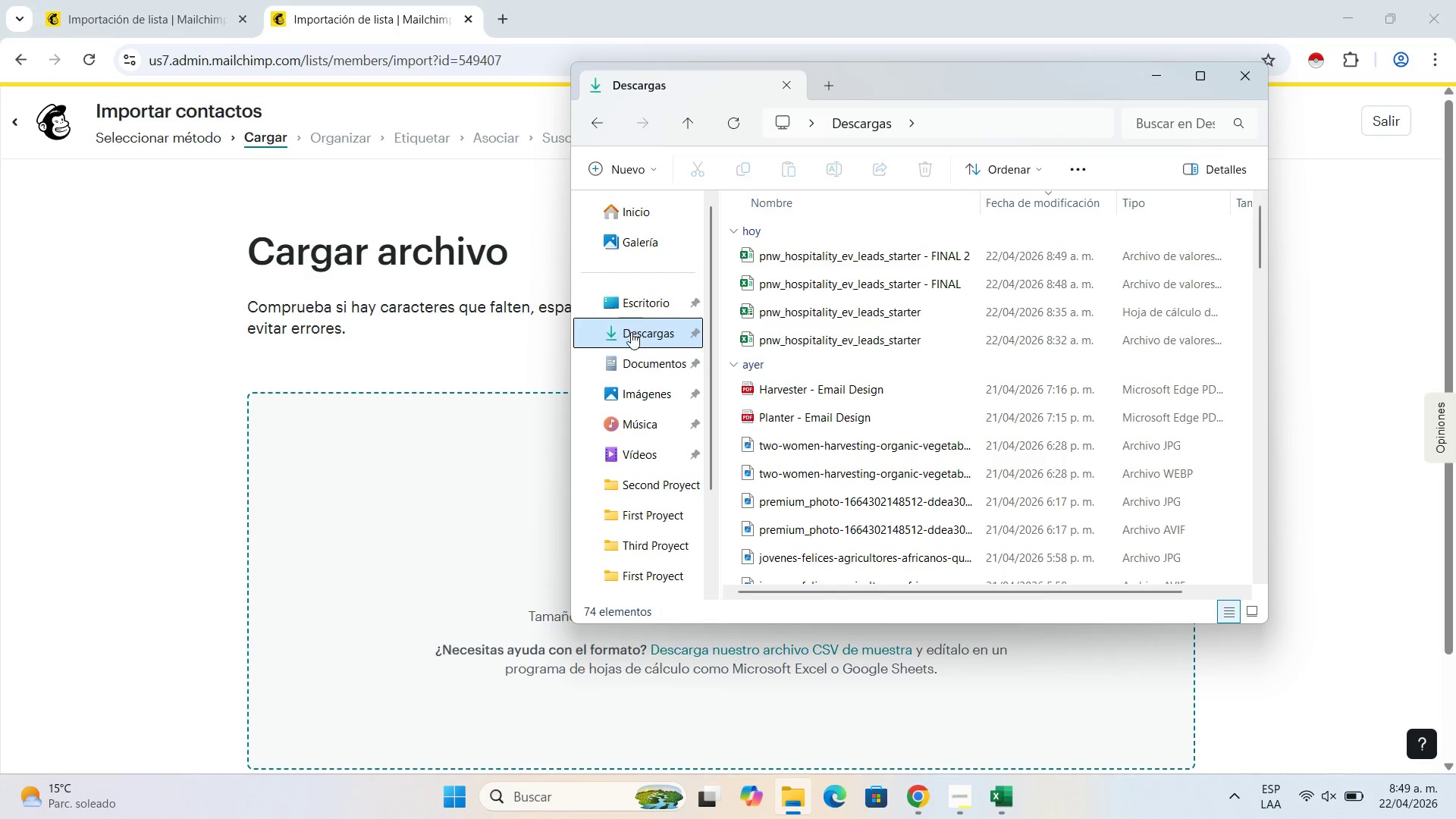 
left_click([631, 334])
 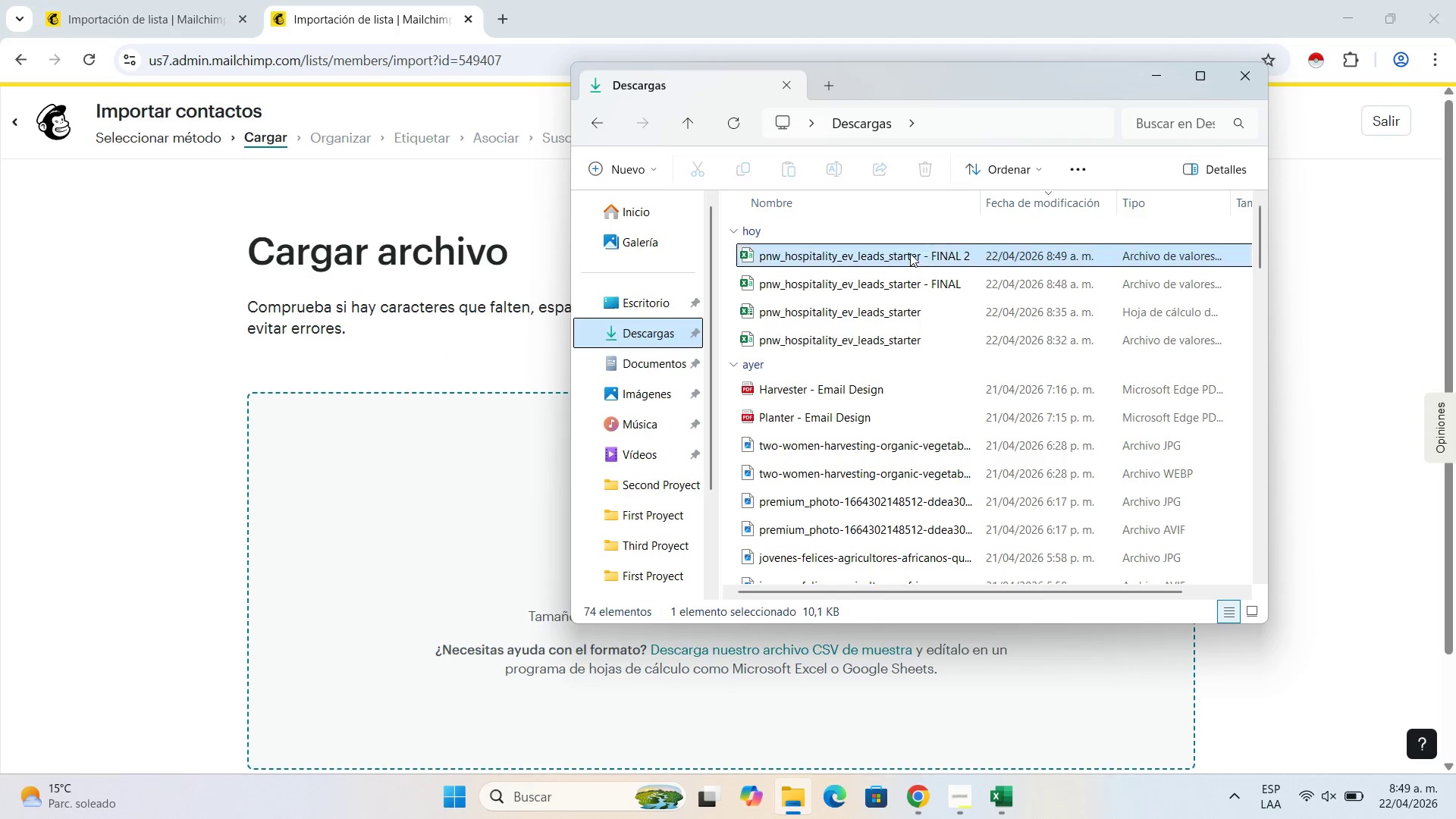 
left_click_drag(start_coordinate=[910, 253], to_coordinate=[489, 620])
 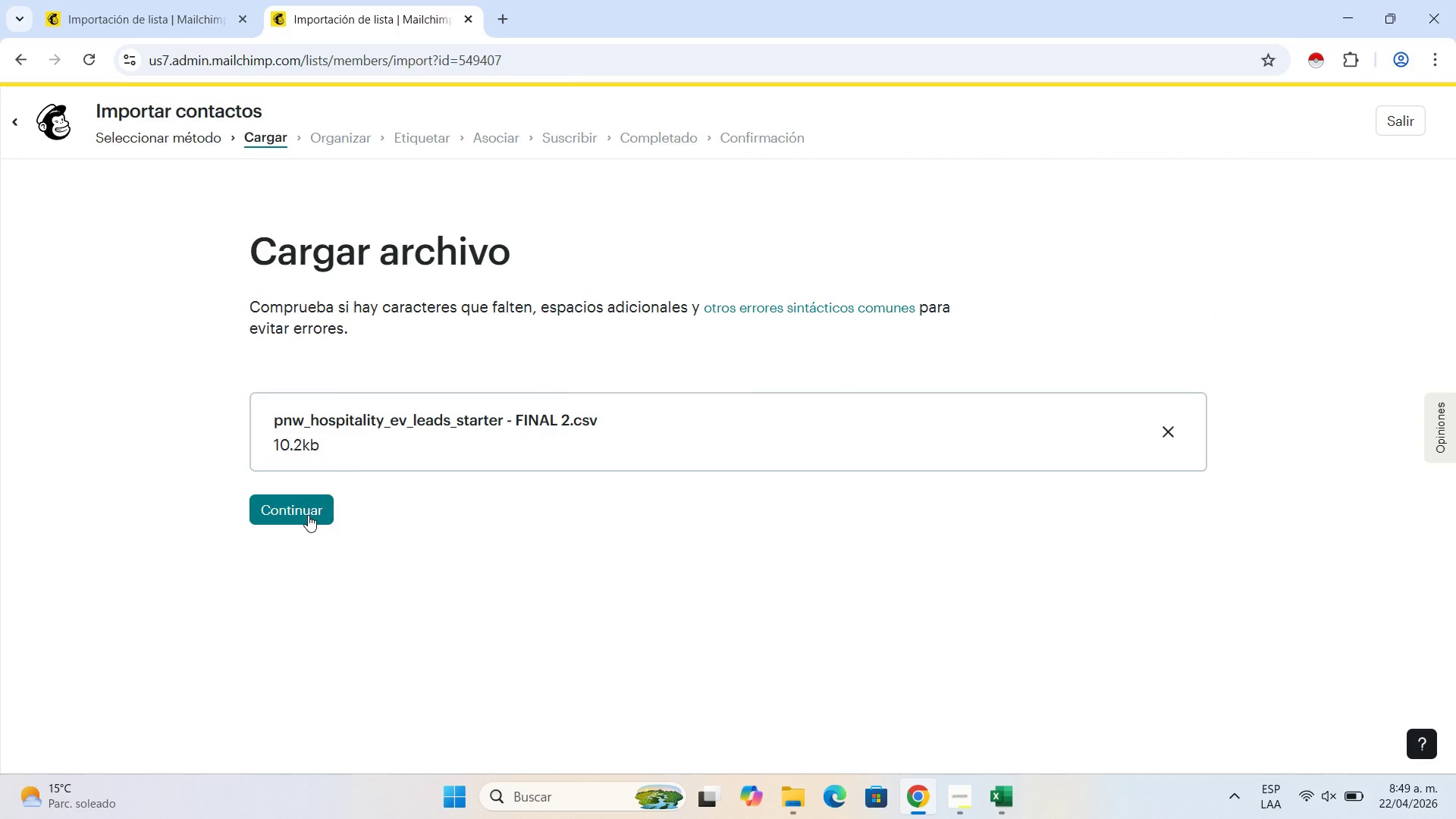 
left_click([307, 515])
 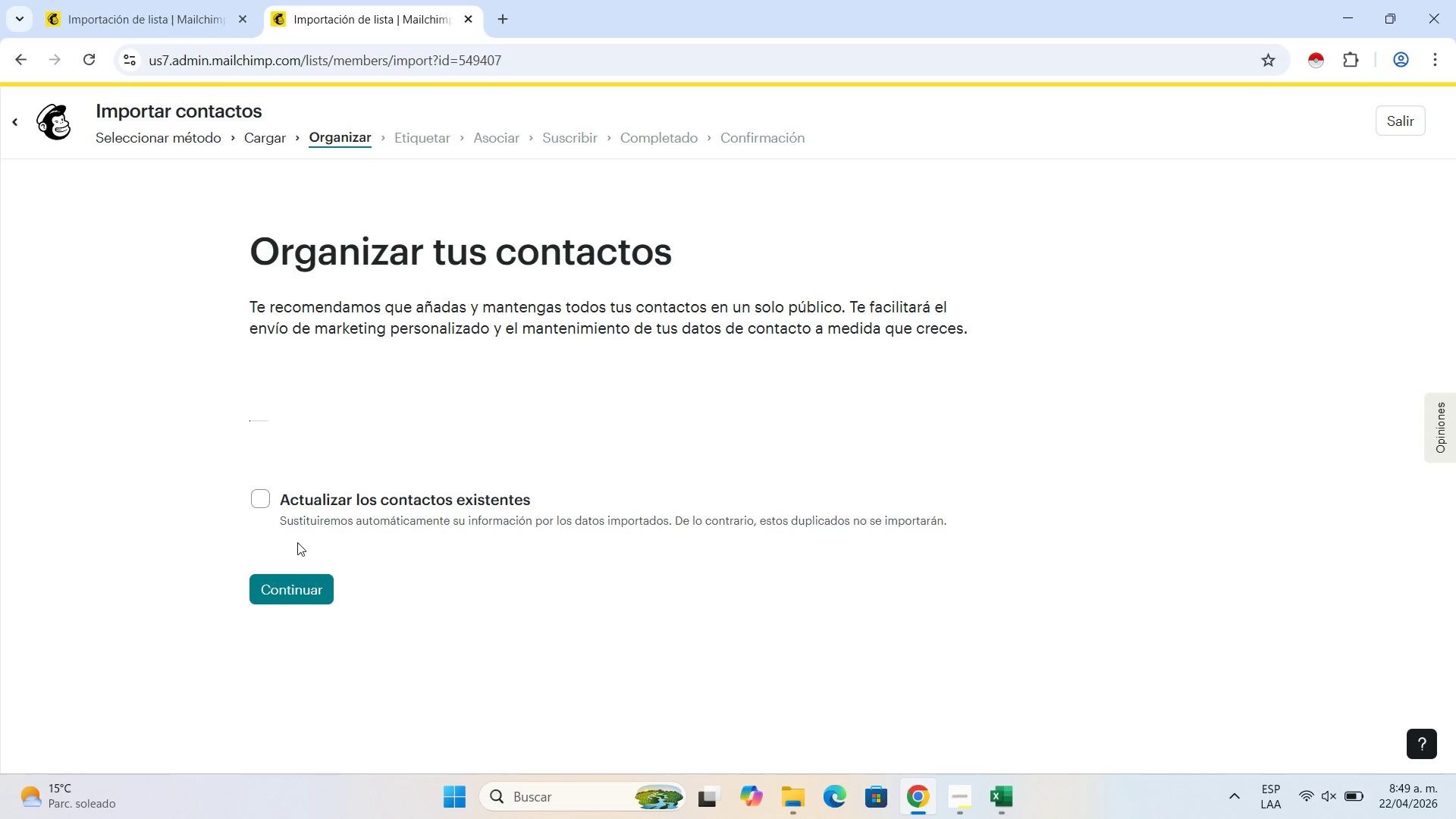 
wait(5.19)
 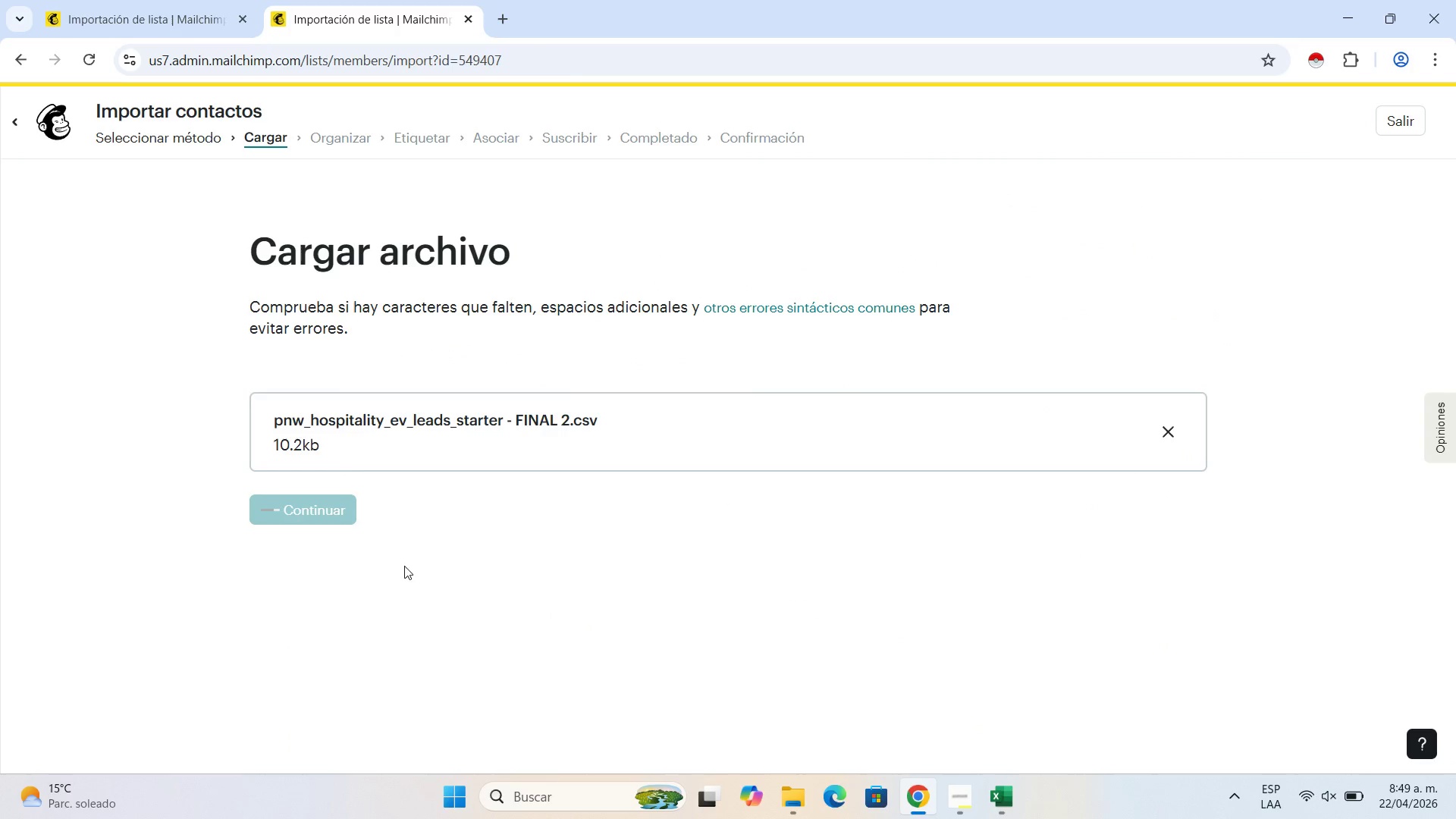 
left_click([261, 522])
 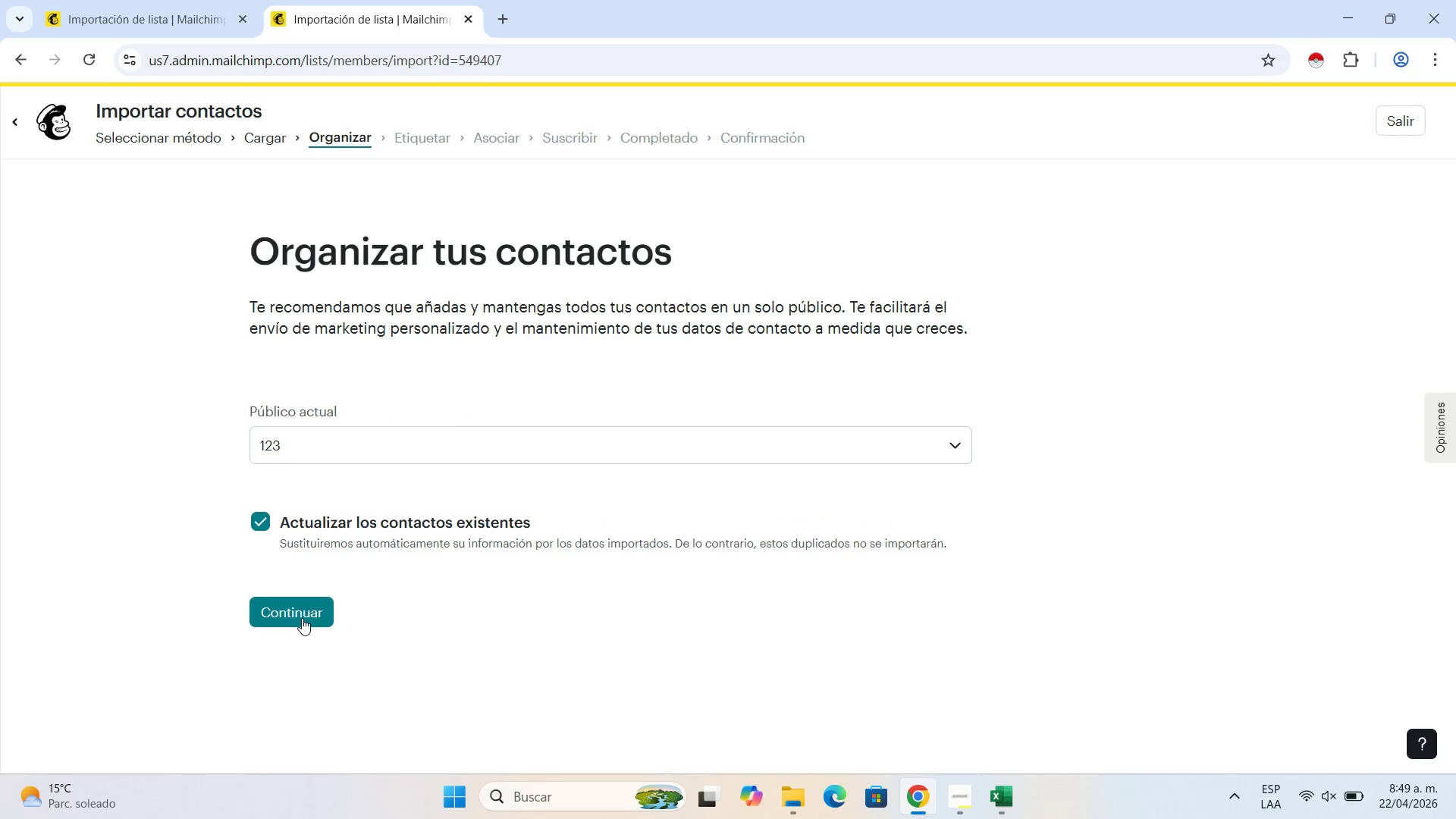 
left_click([302, 617])
 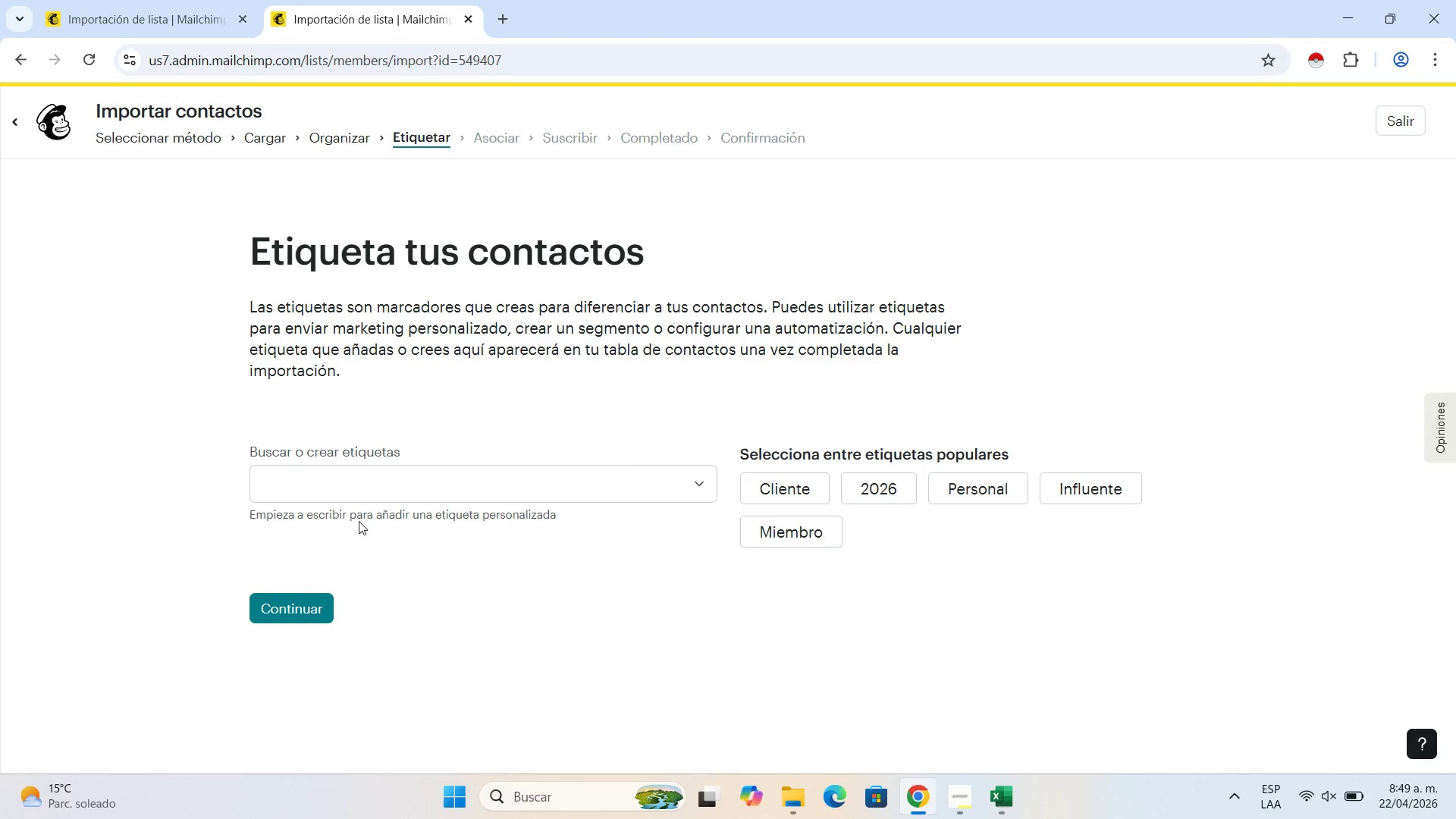 
left_click([384, 487])
 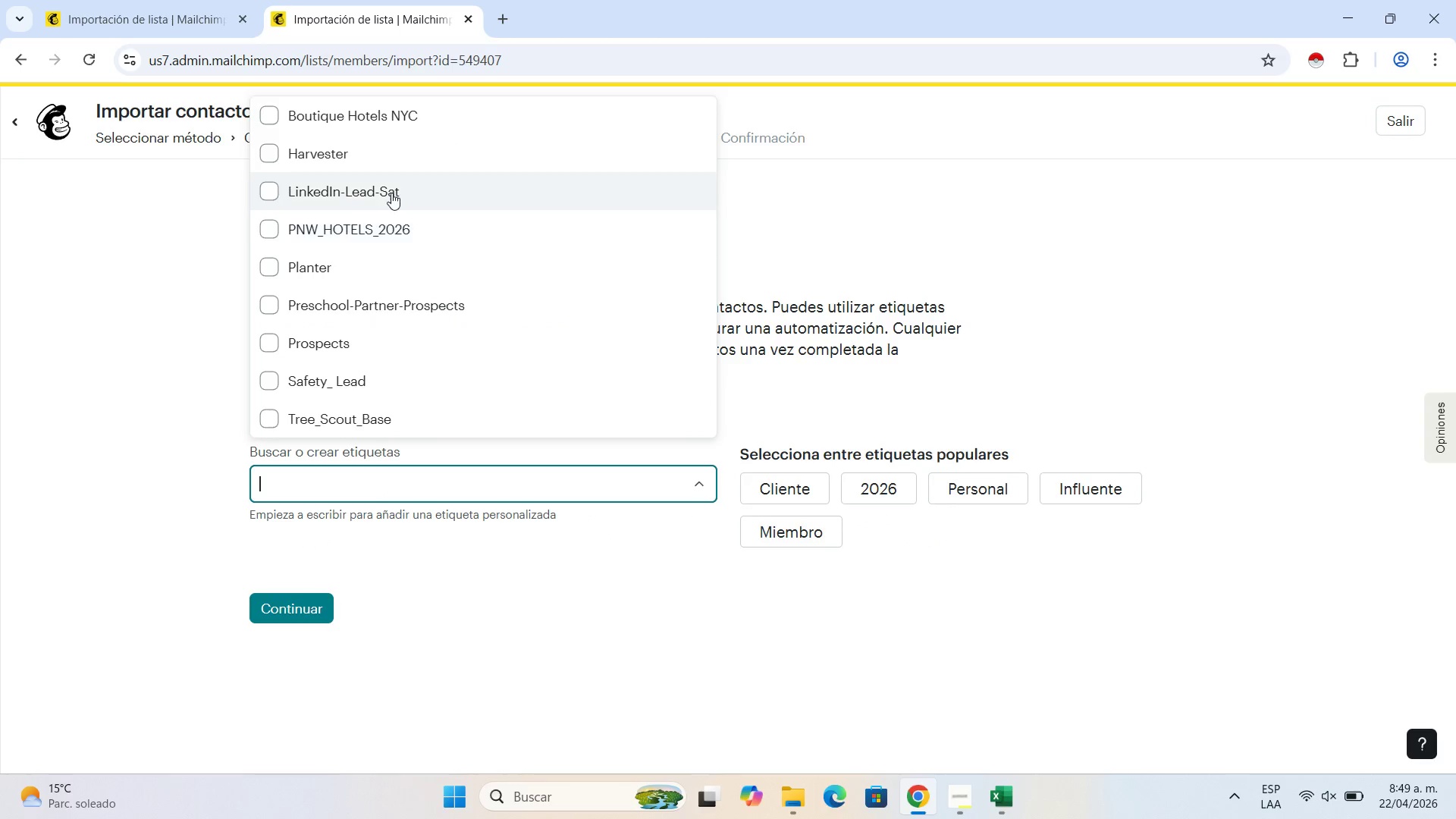 
scroll: coordinate [391, 246], scroll_direction: down, amount: 1.0
 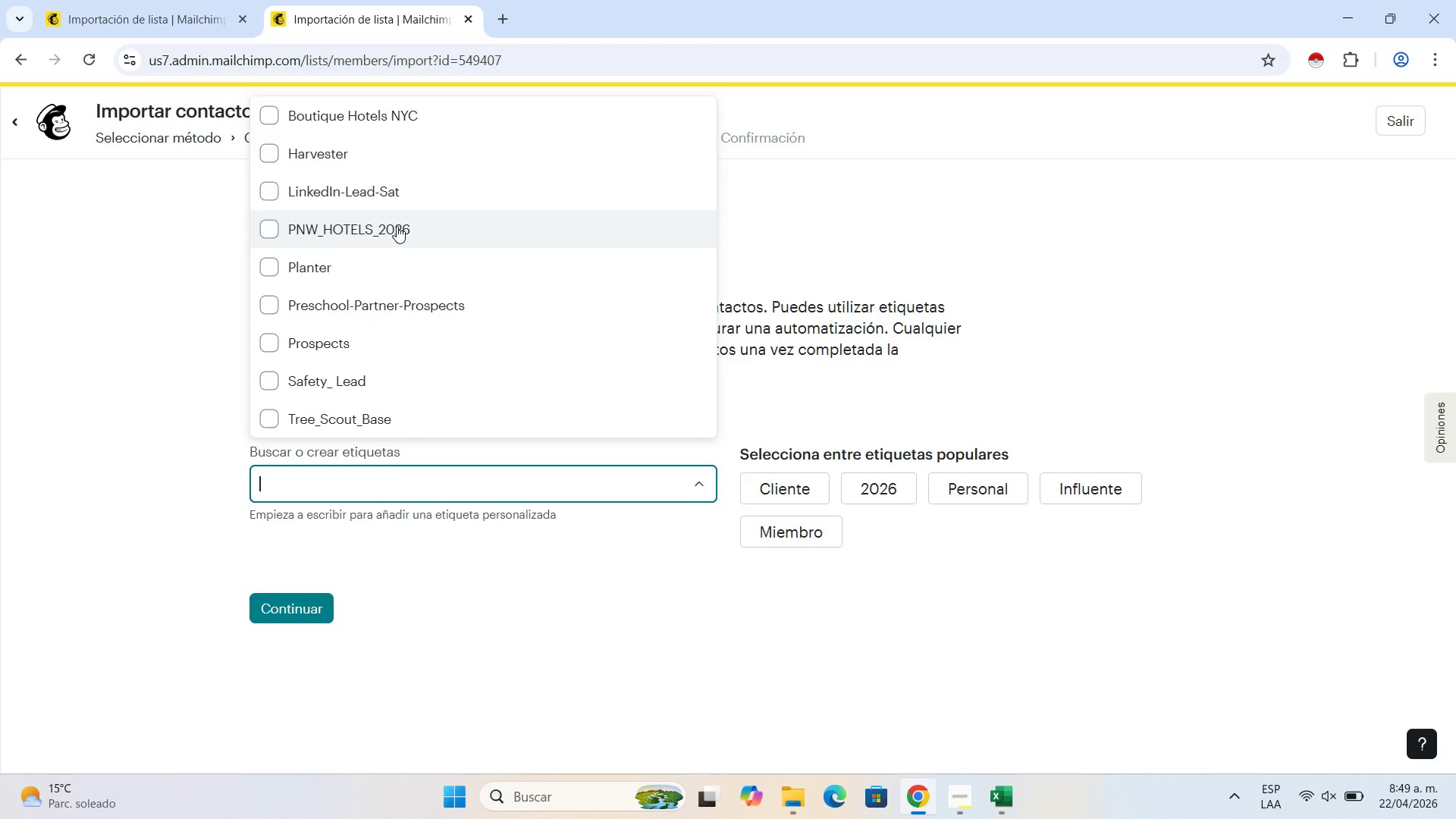 
left_click([397, 226])
 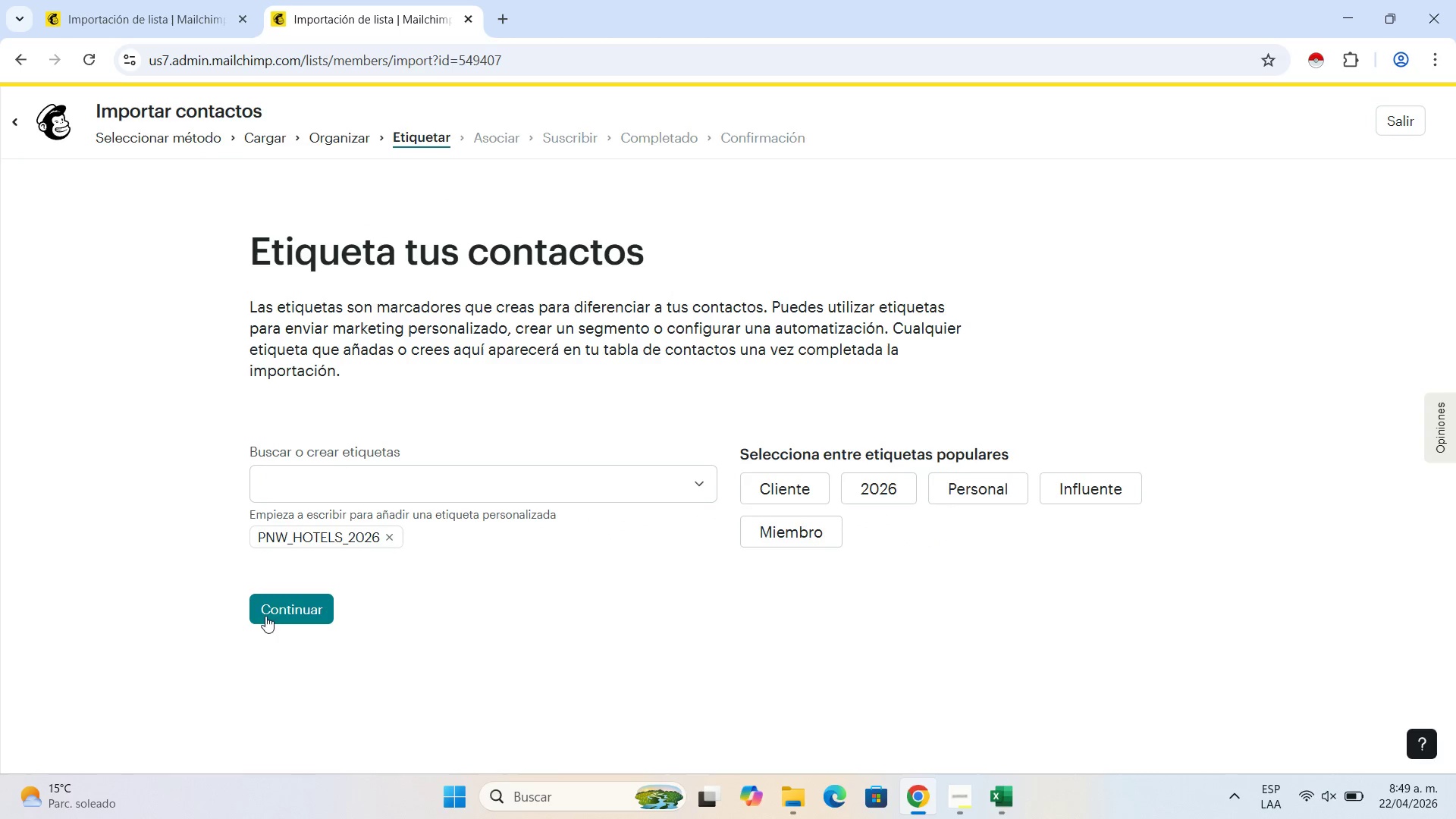 
left_click([268, 613])
 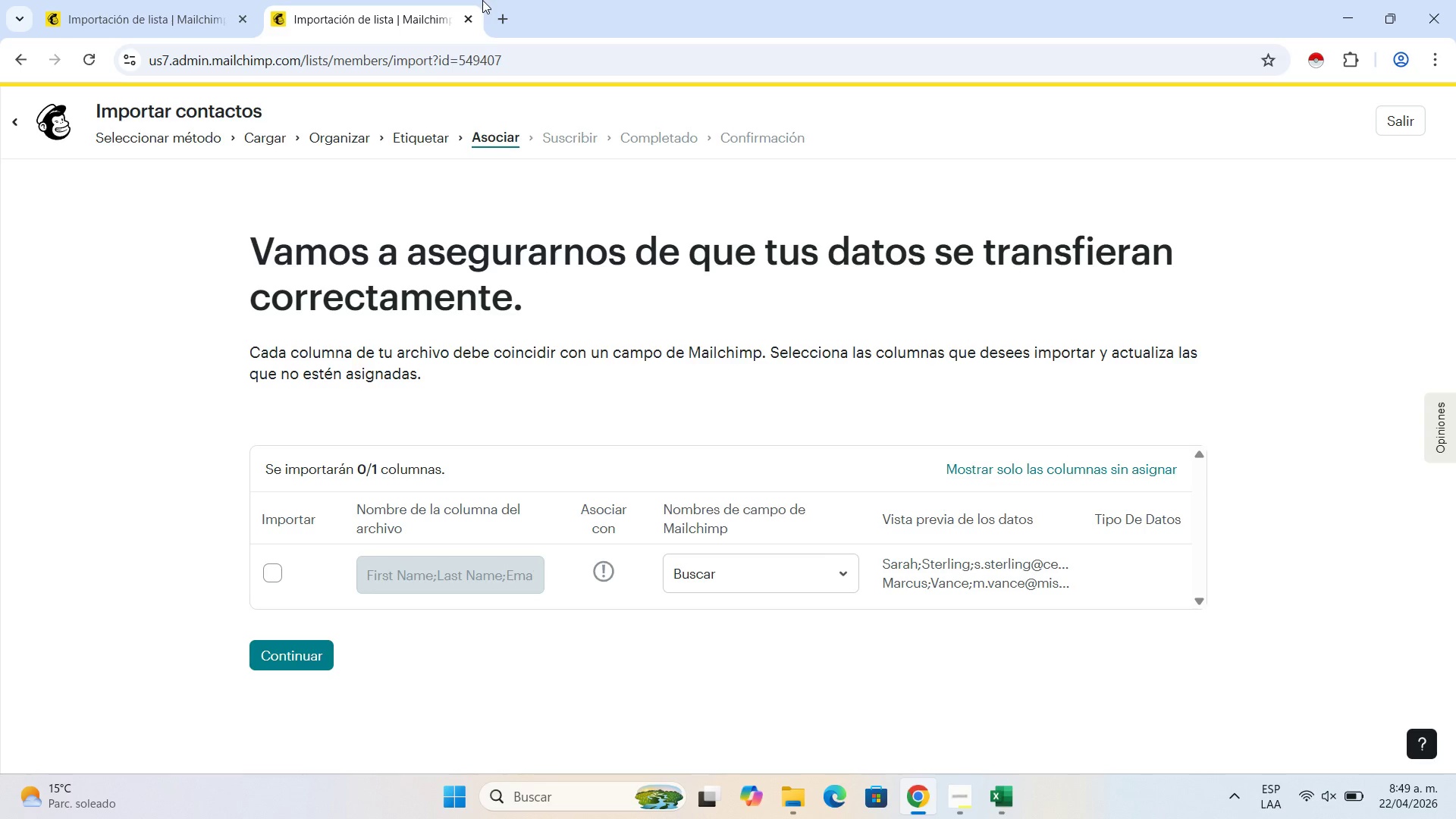 
wait(5.38)
 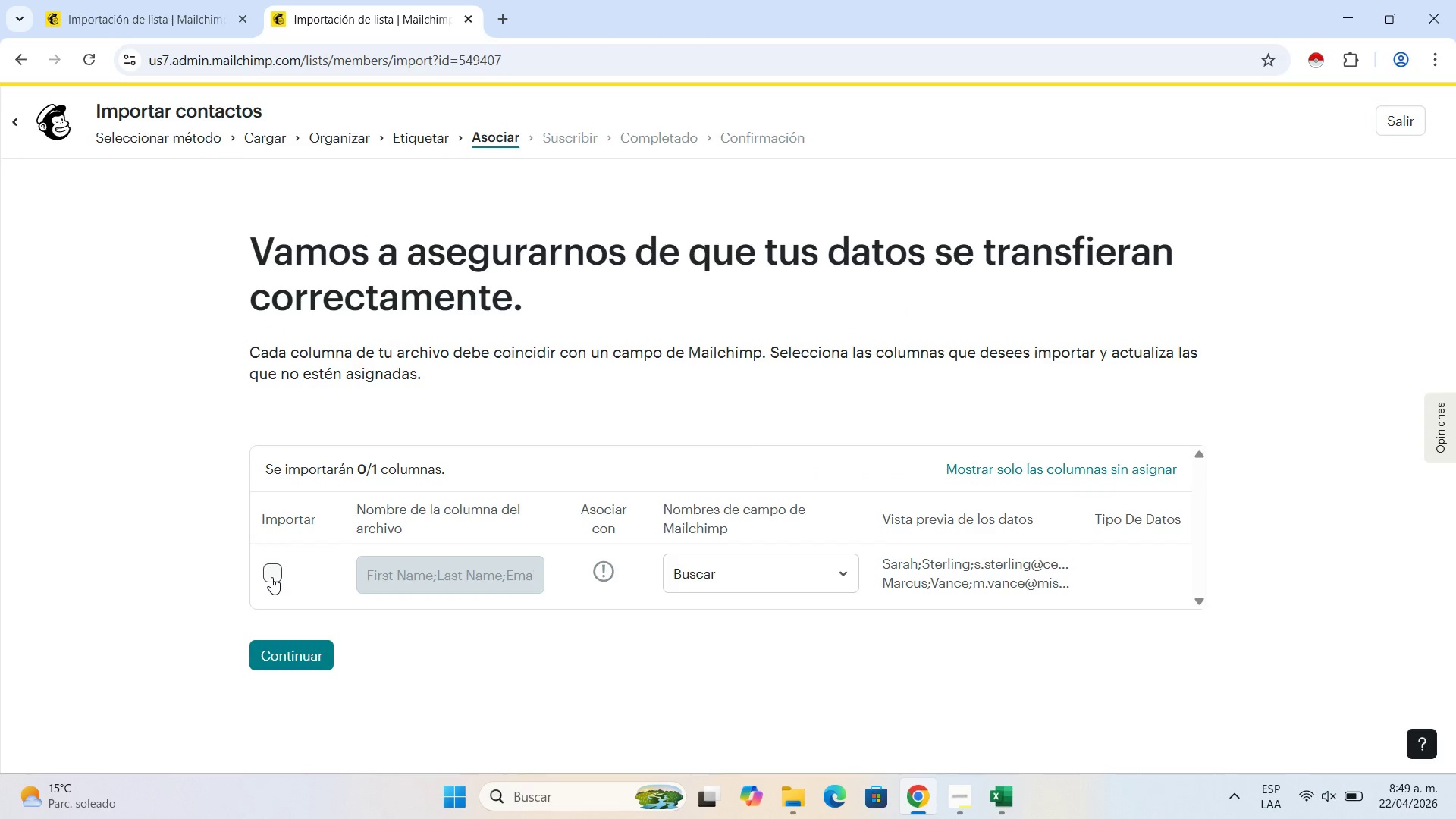 
left_click([981, 793])
 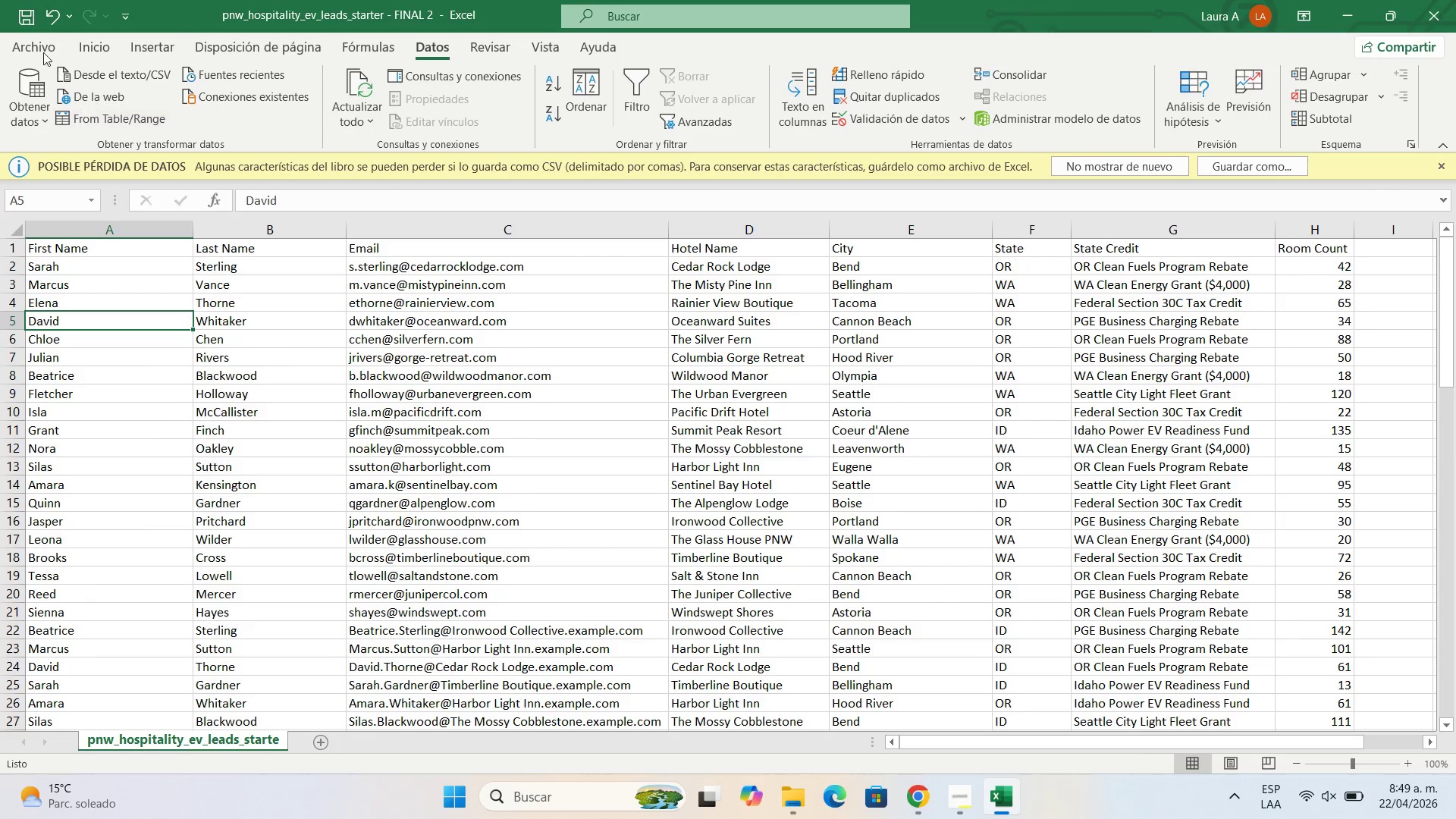 
left_click([42, 44])
 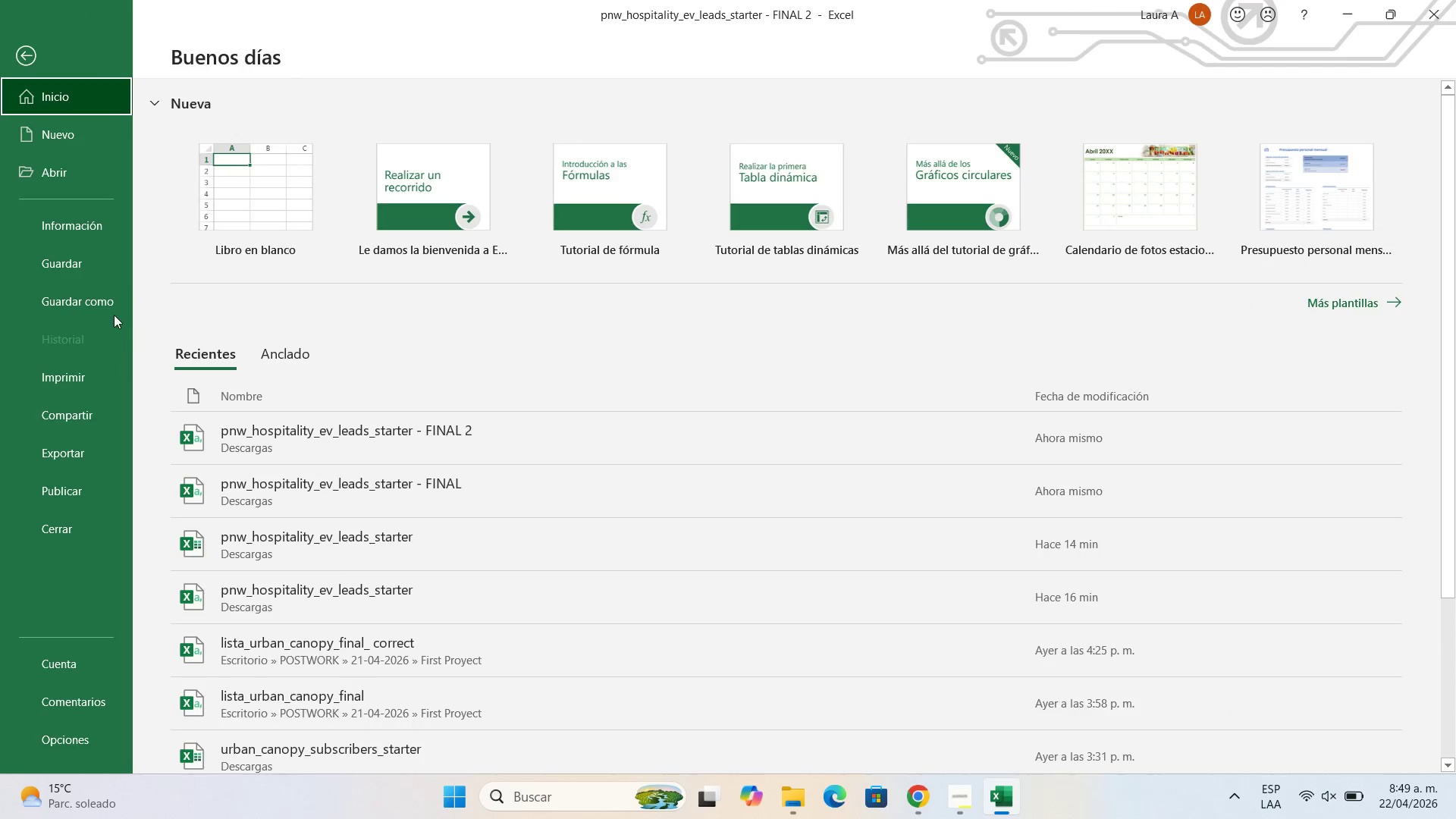 
left_click([112, 314])
 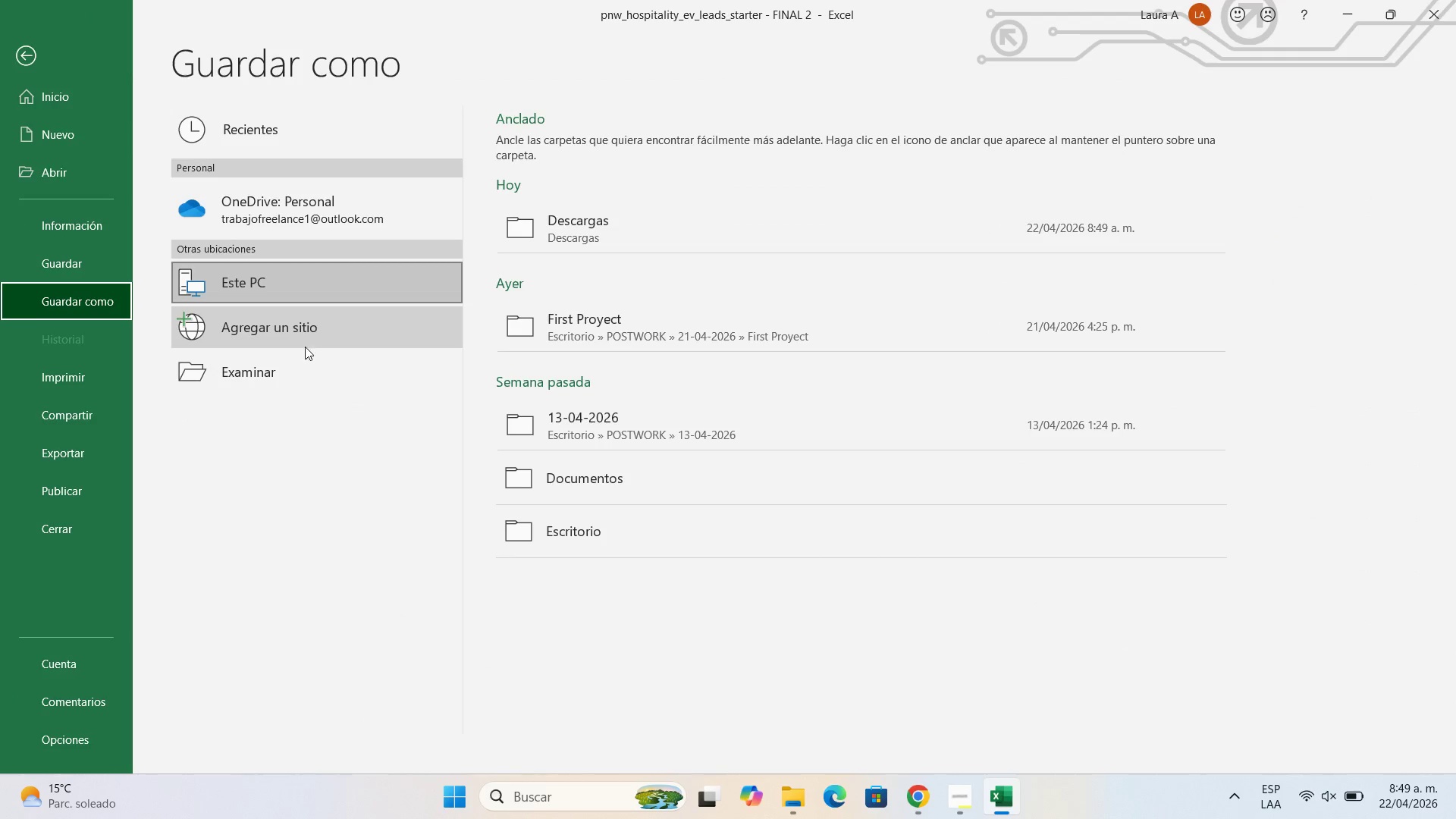 
left_click([334, 375])
 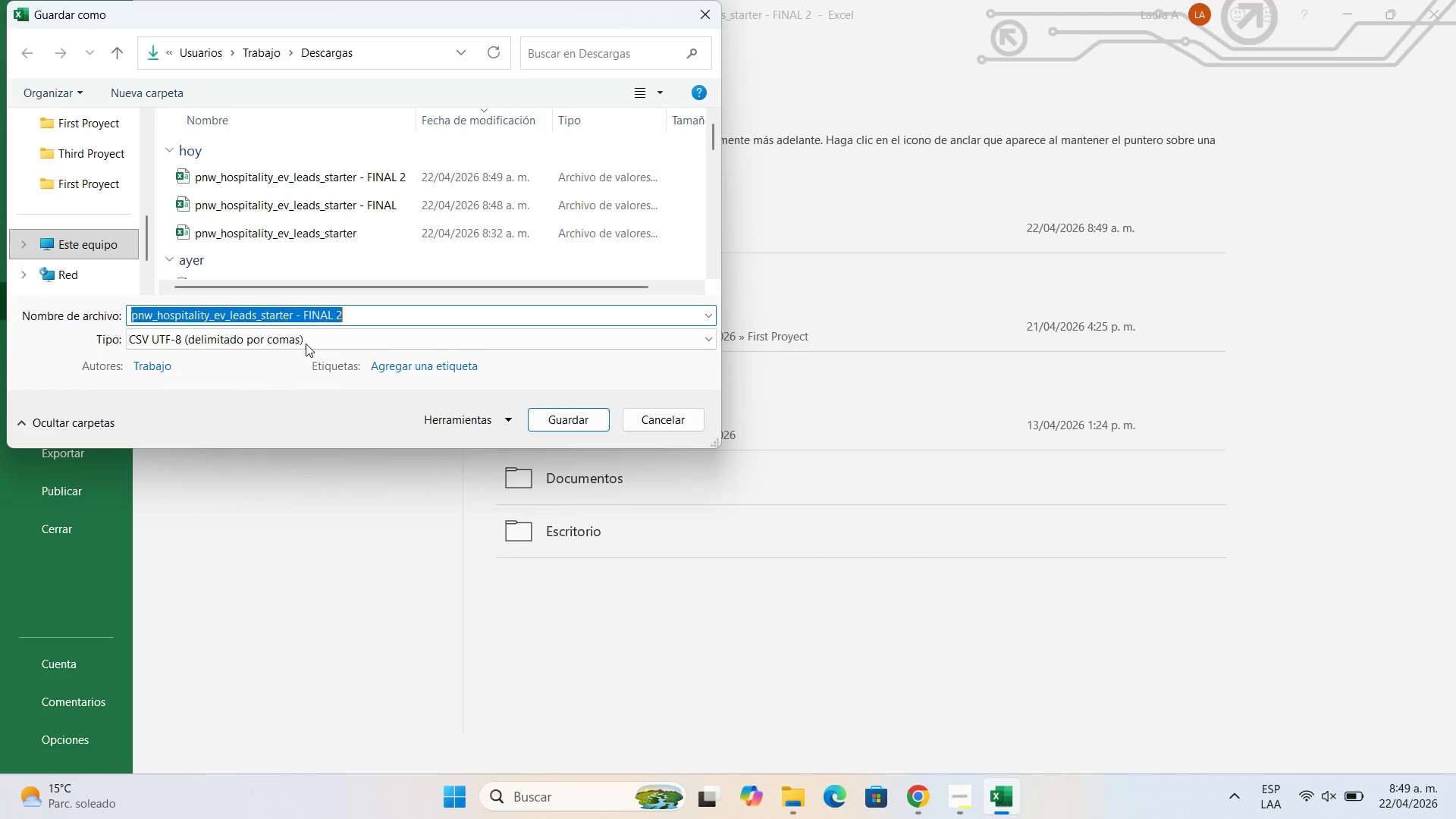 
left_click([312, 335])
 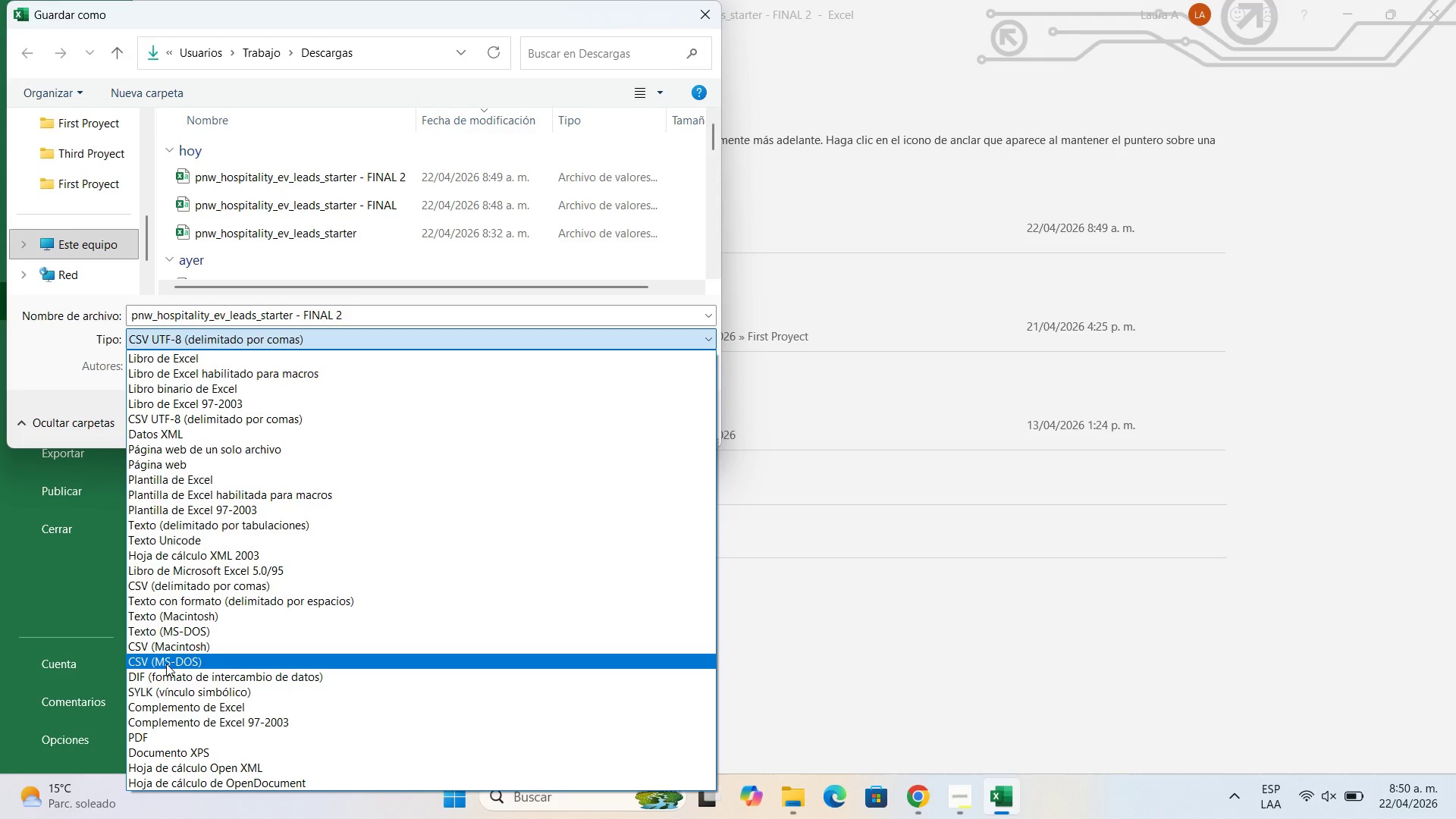 
wait(5.97)
 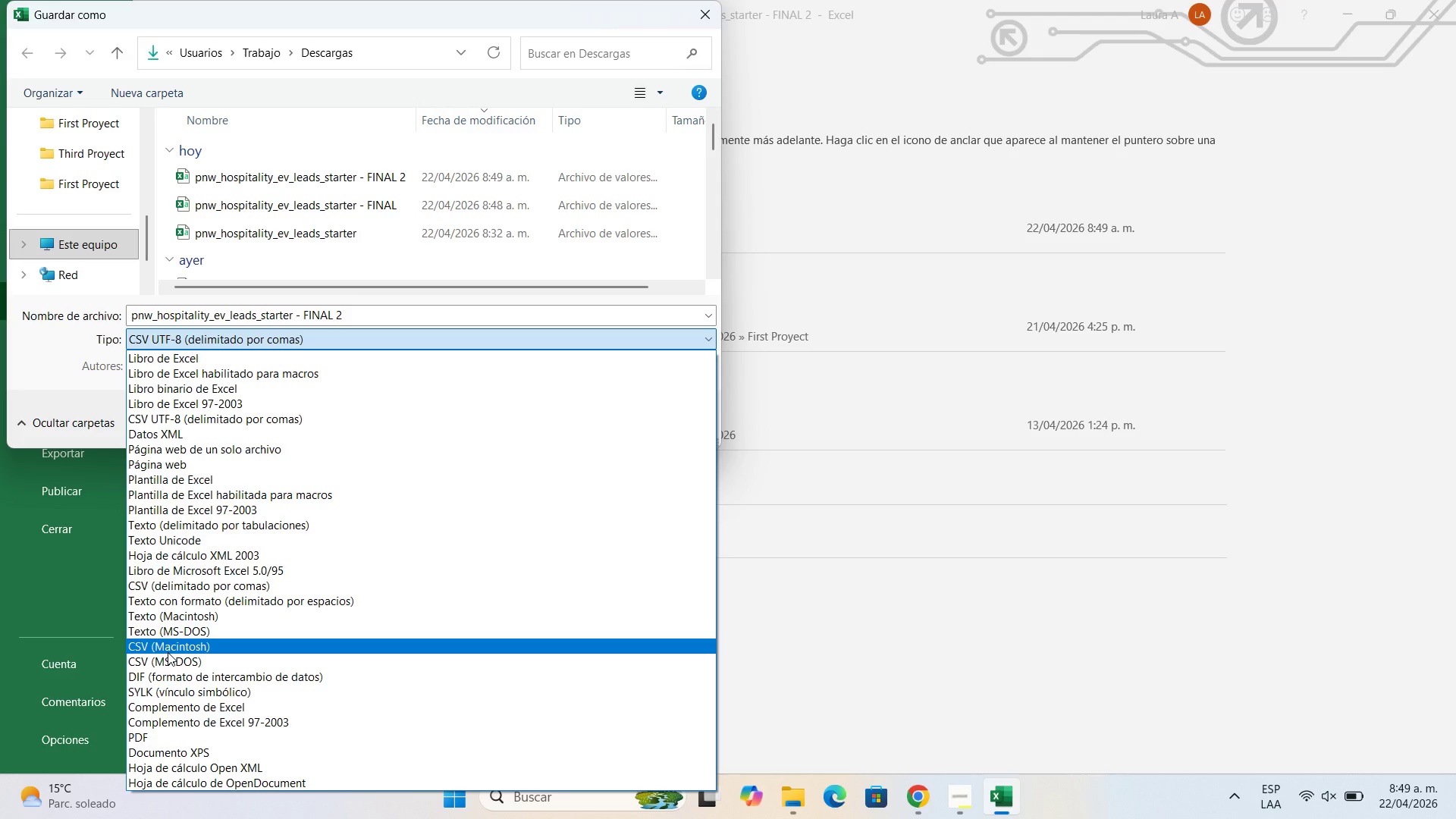 
scroll: coordinate [164, 667], scroll_direction: down, amount: 1.0
 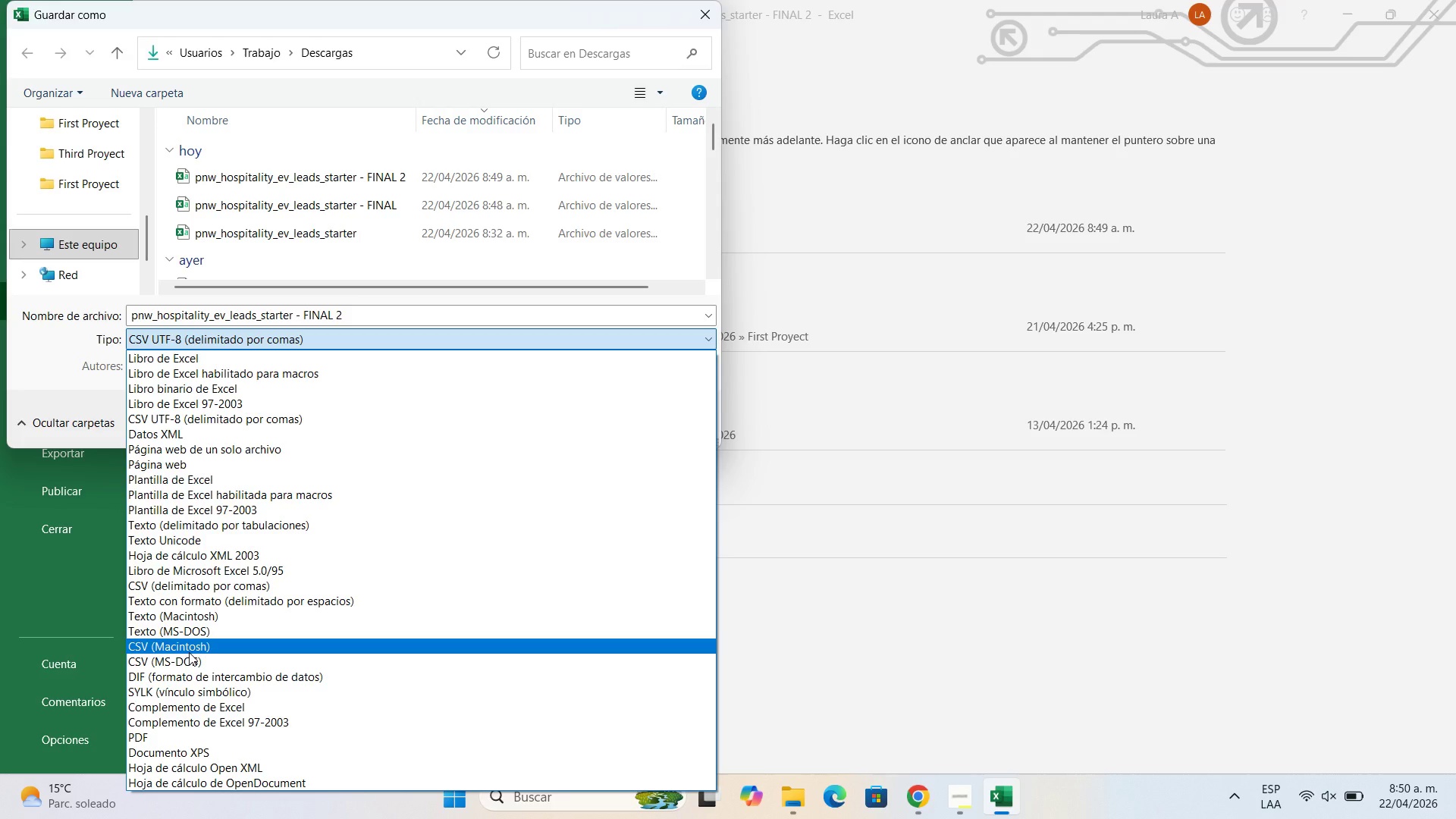 
left_click([189, 652])
 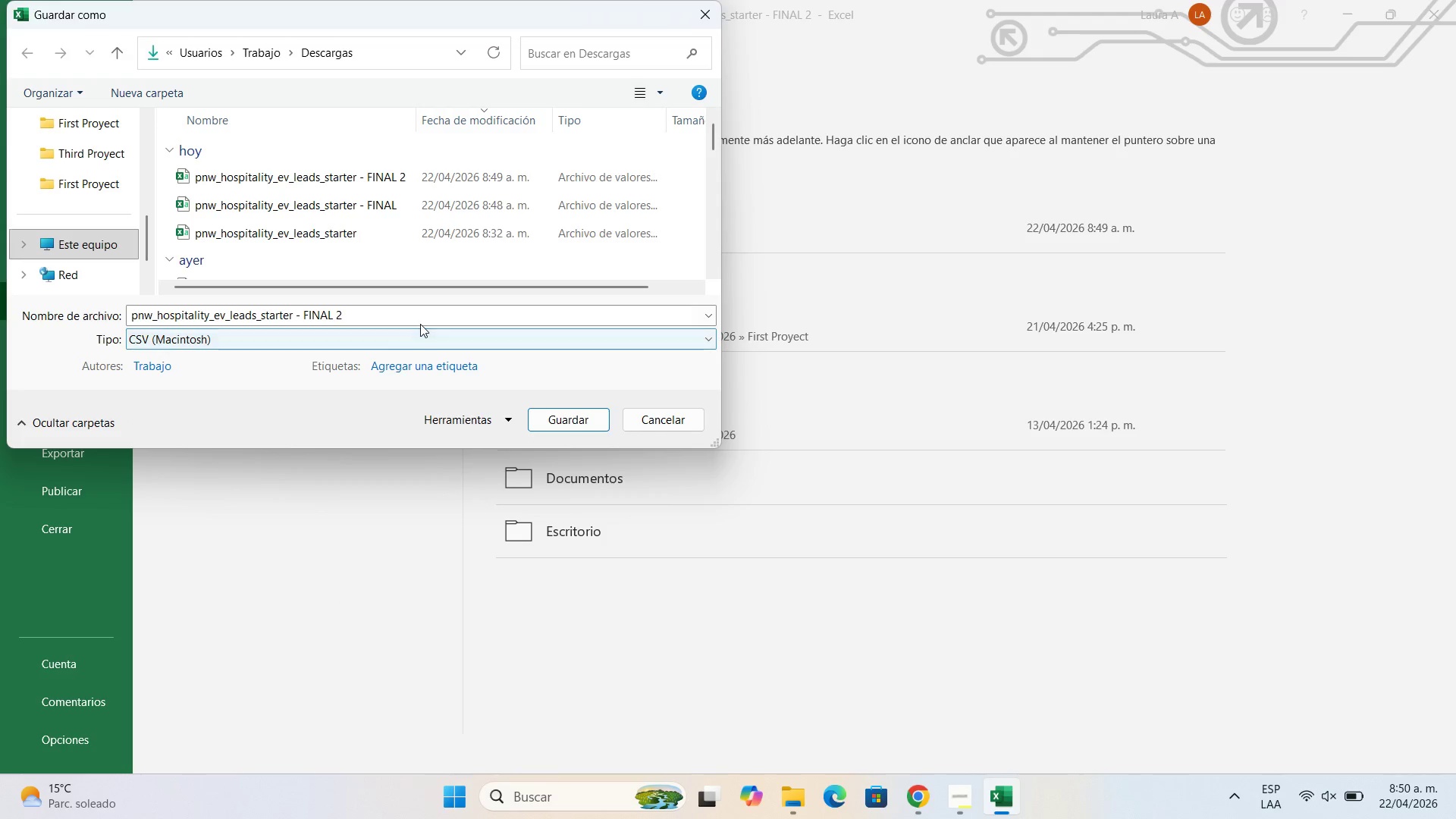 
left_click([429, 315])
 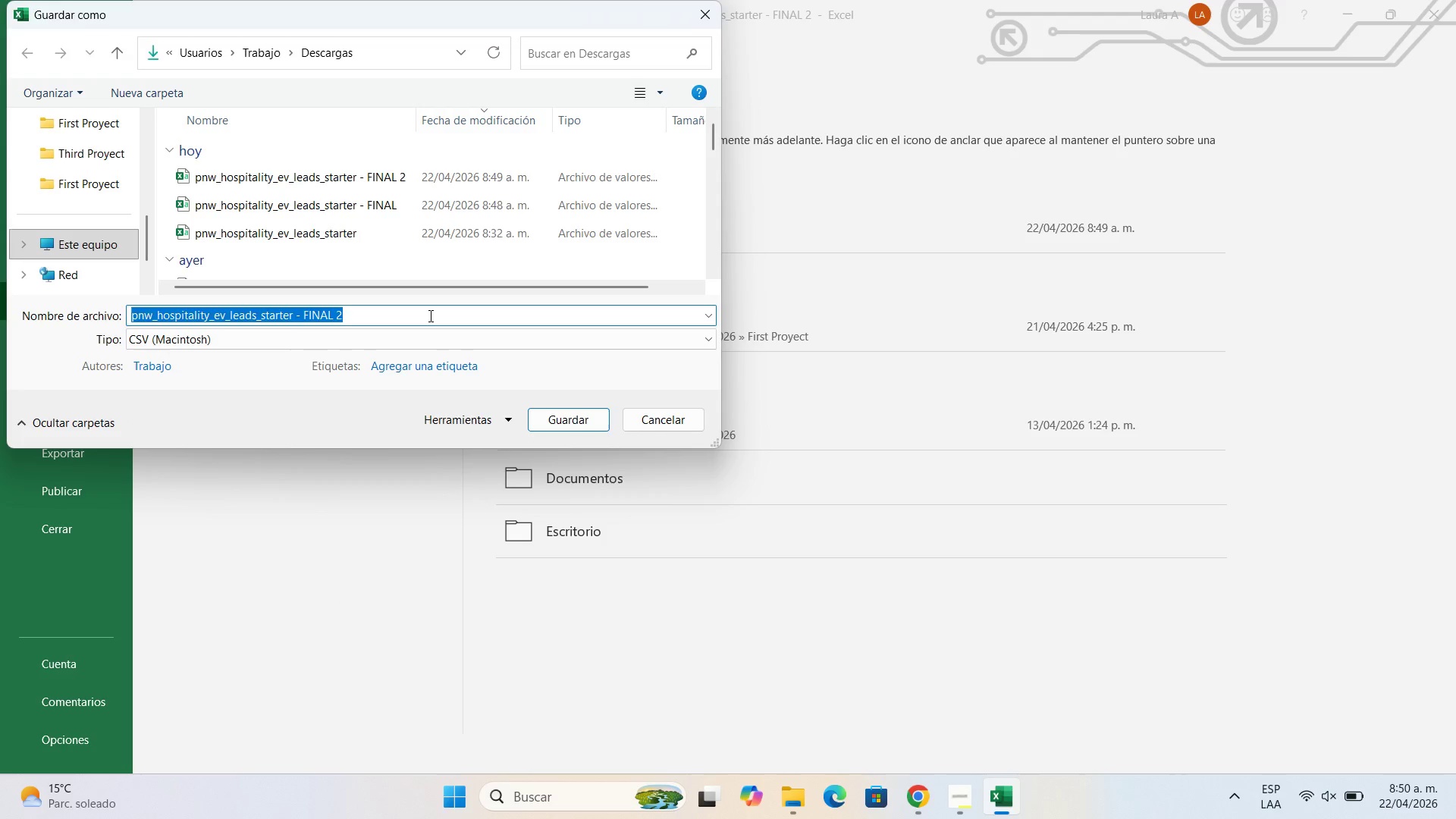 
key(ArrowRight)
 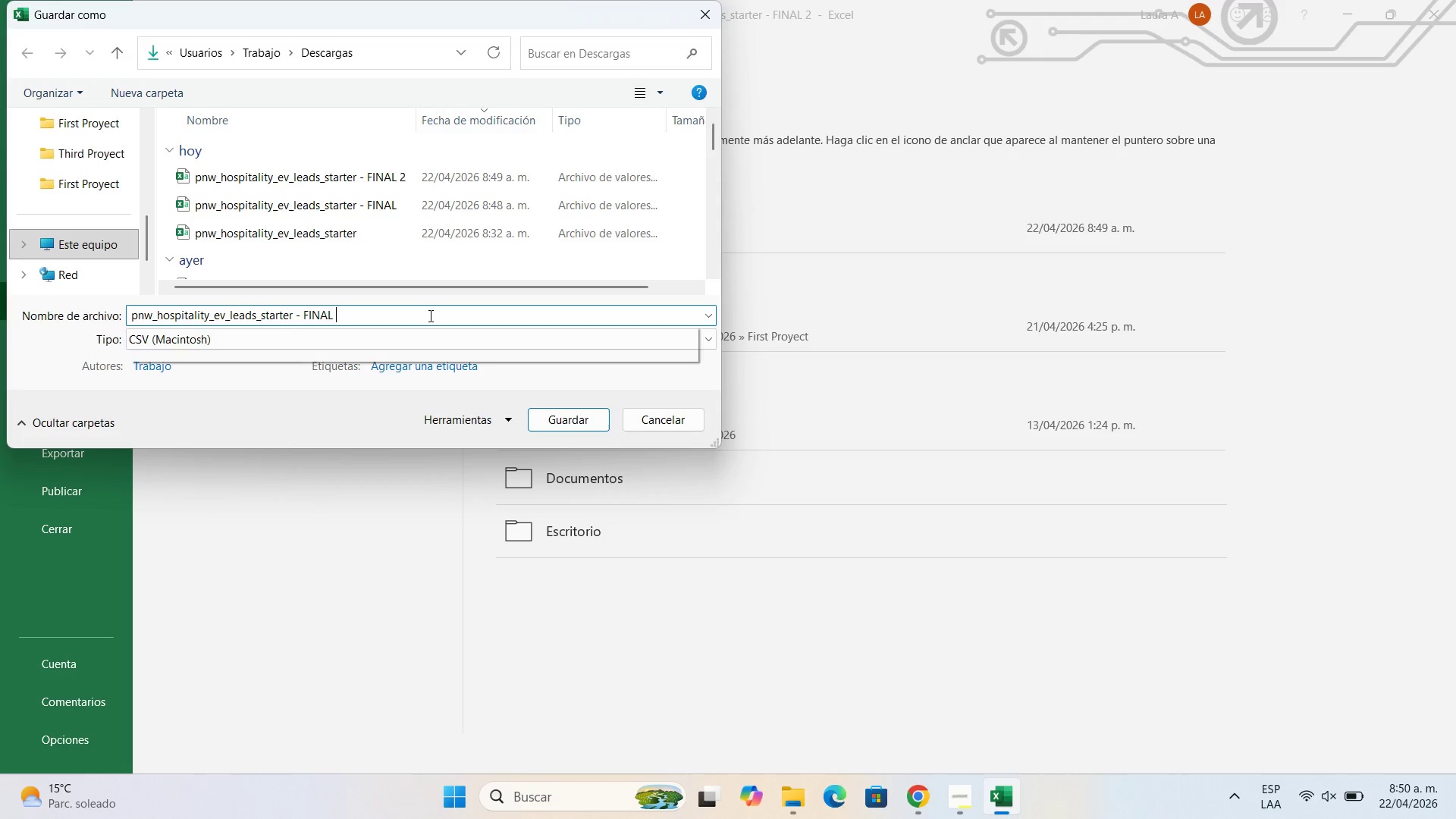 
key(Backspace)
 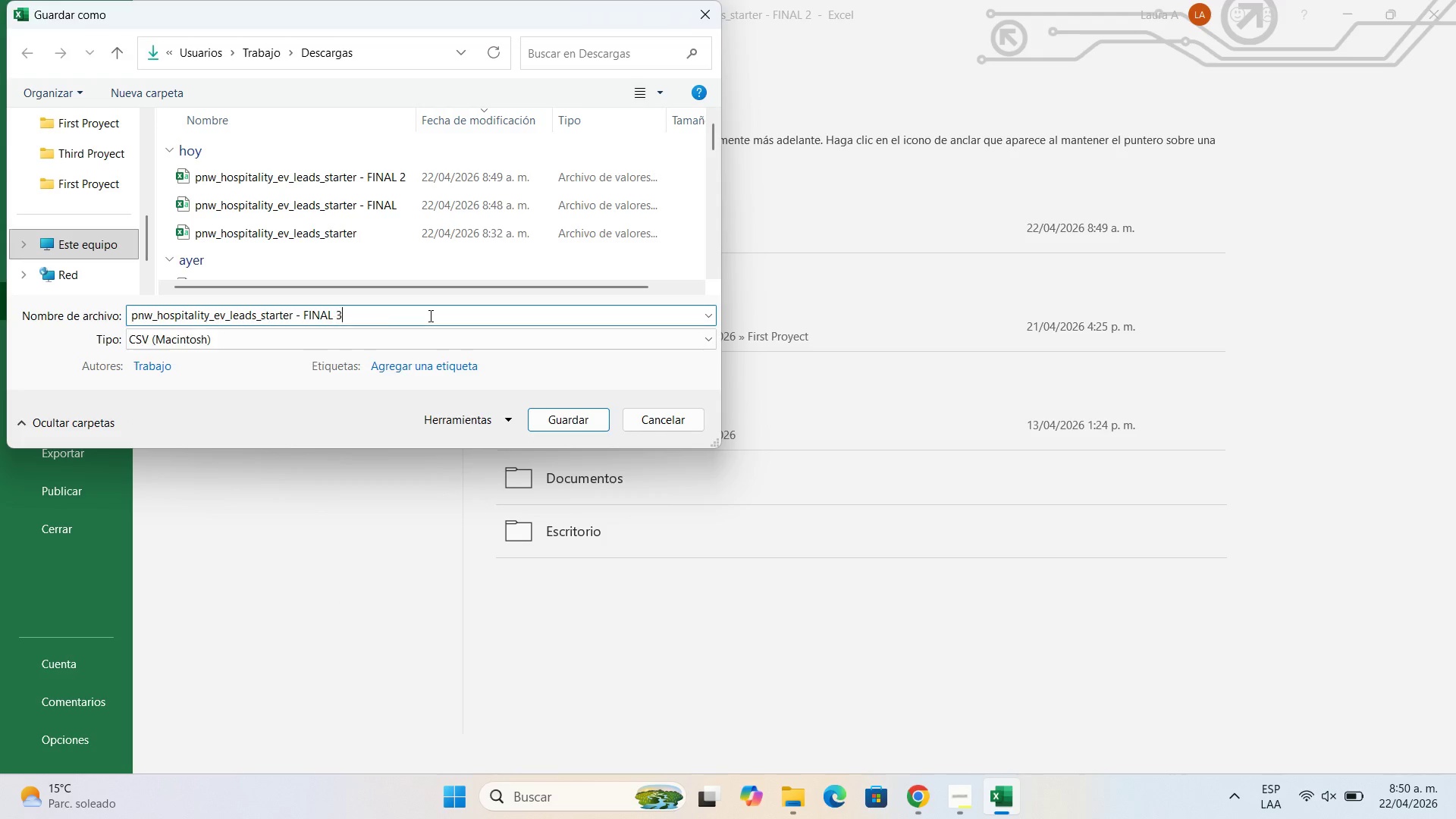 
key(Numpad3)
 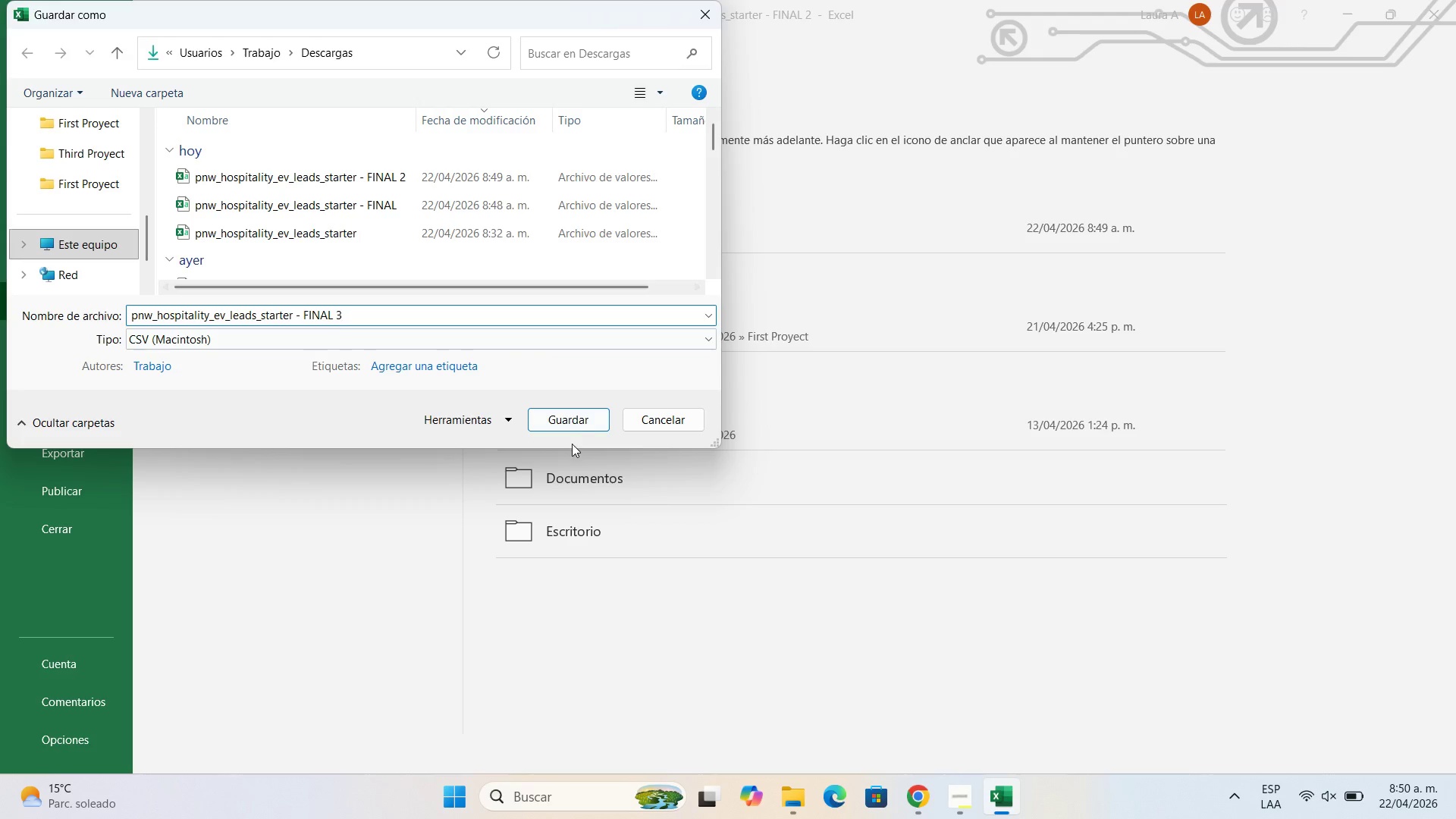 
double_click([581, 420])